 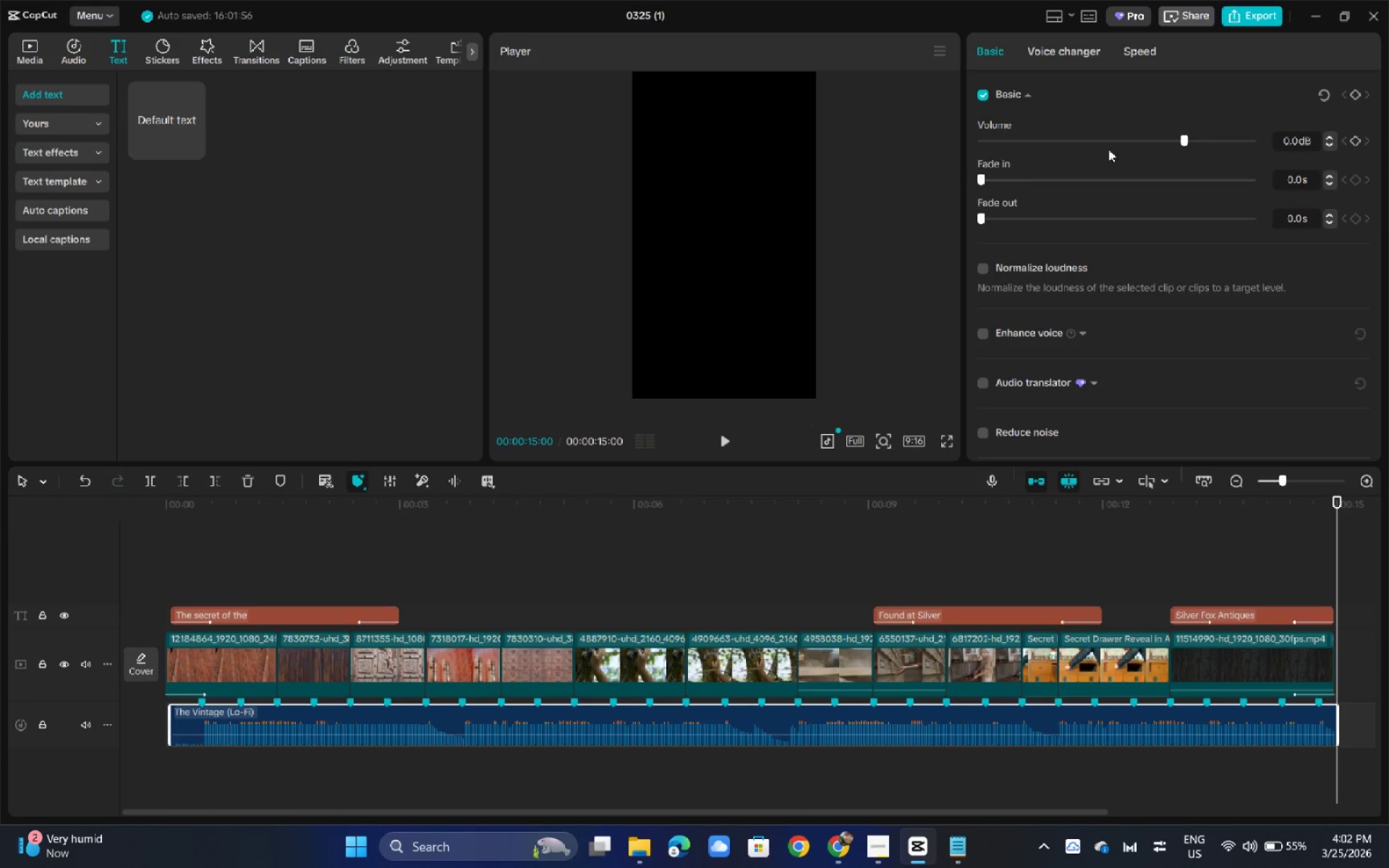 
left_click_drag(start_coordinate=[1186, 142], to_coordinate=[990, 145])
 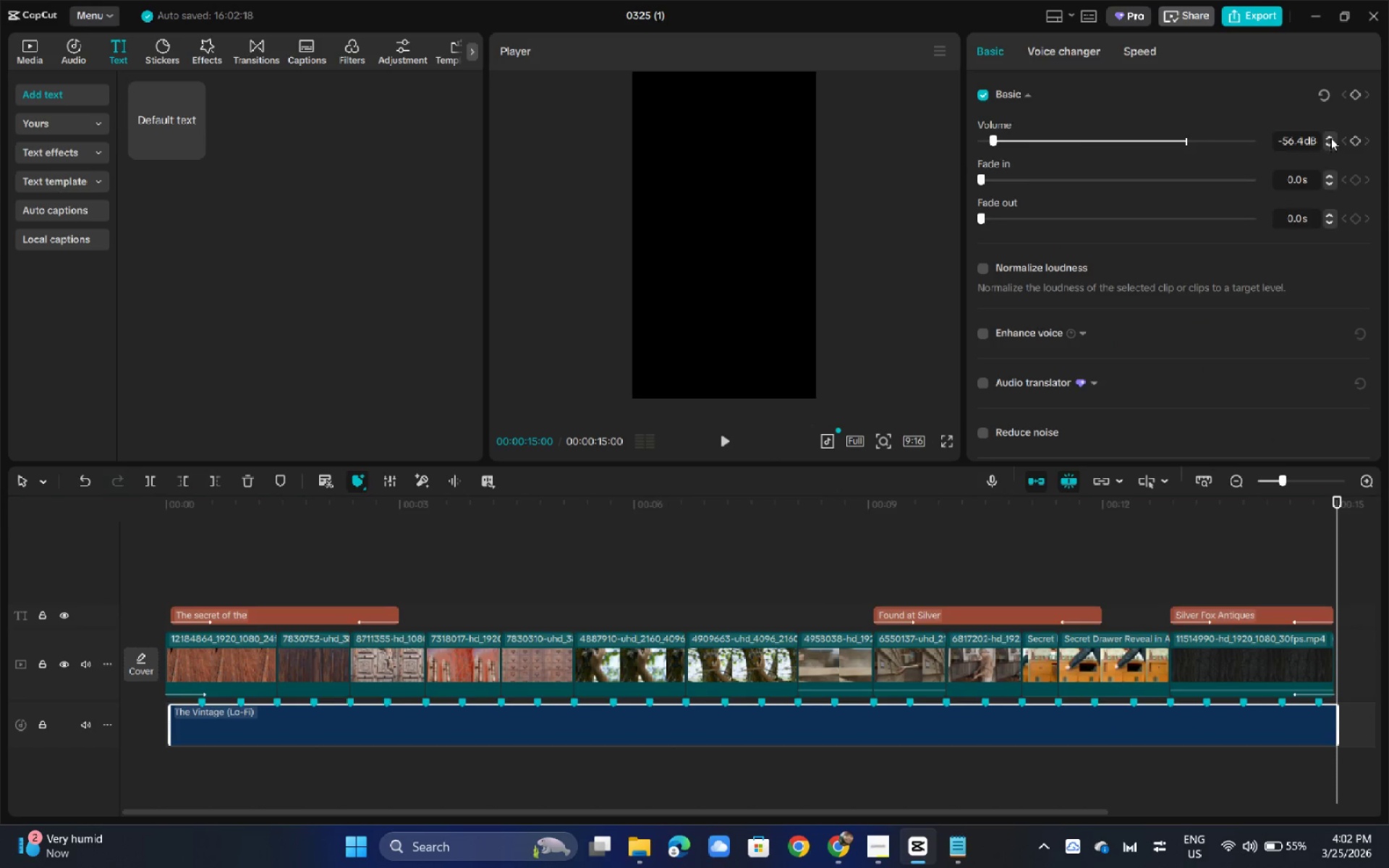 
double_click([1330, 137])
 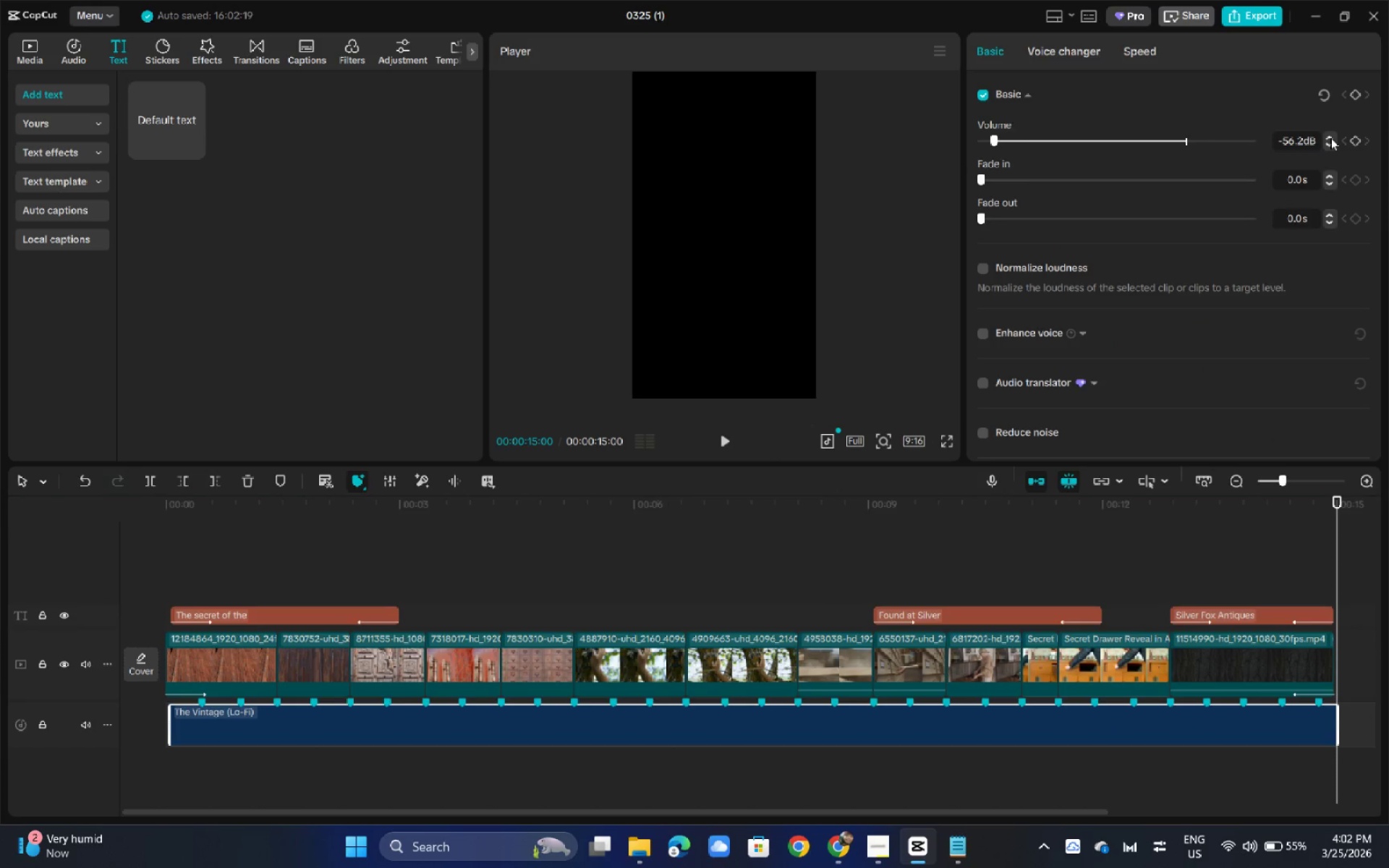 
triple_click([1330, 137])
 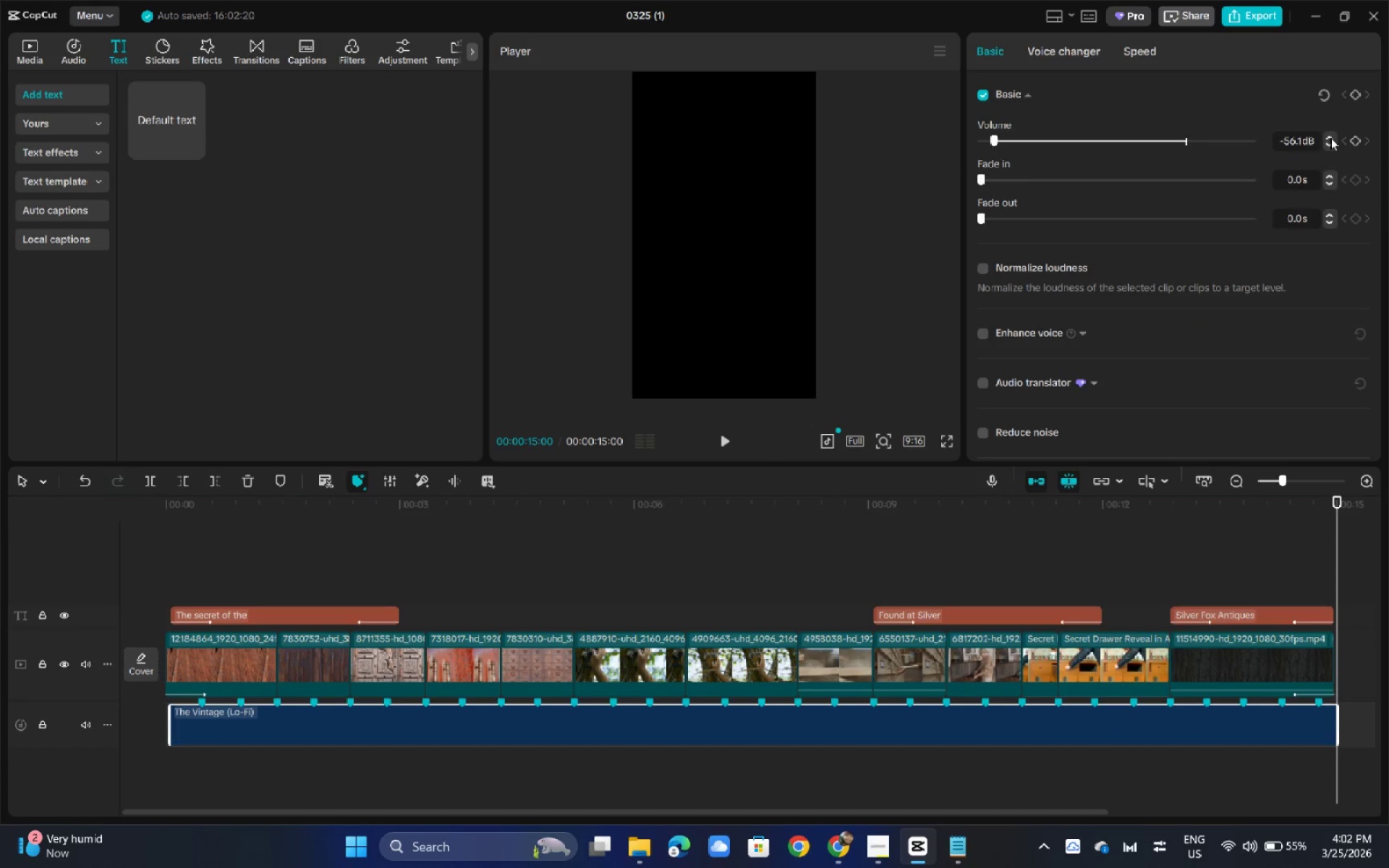 
triple_click([1330, 137])
 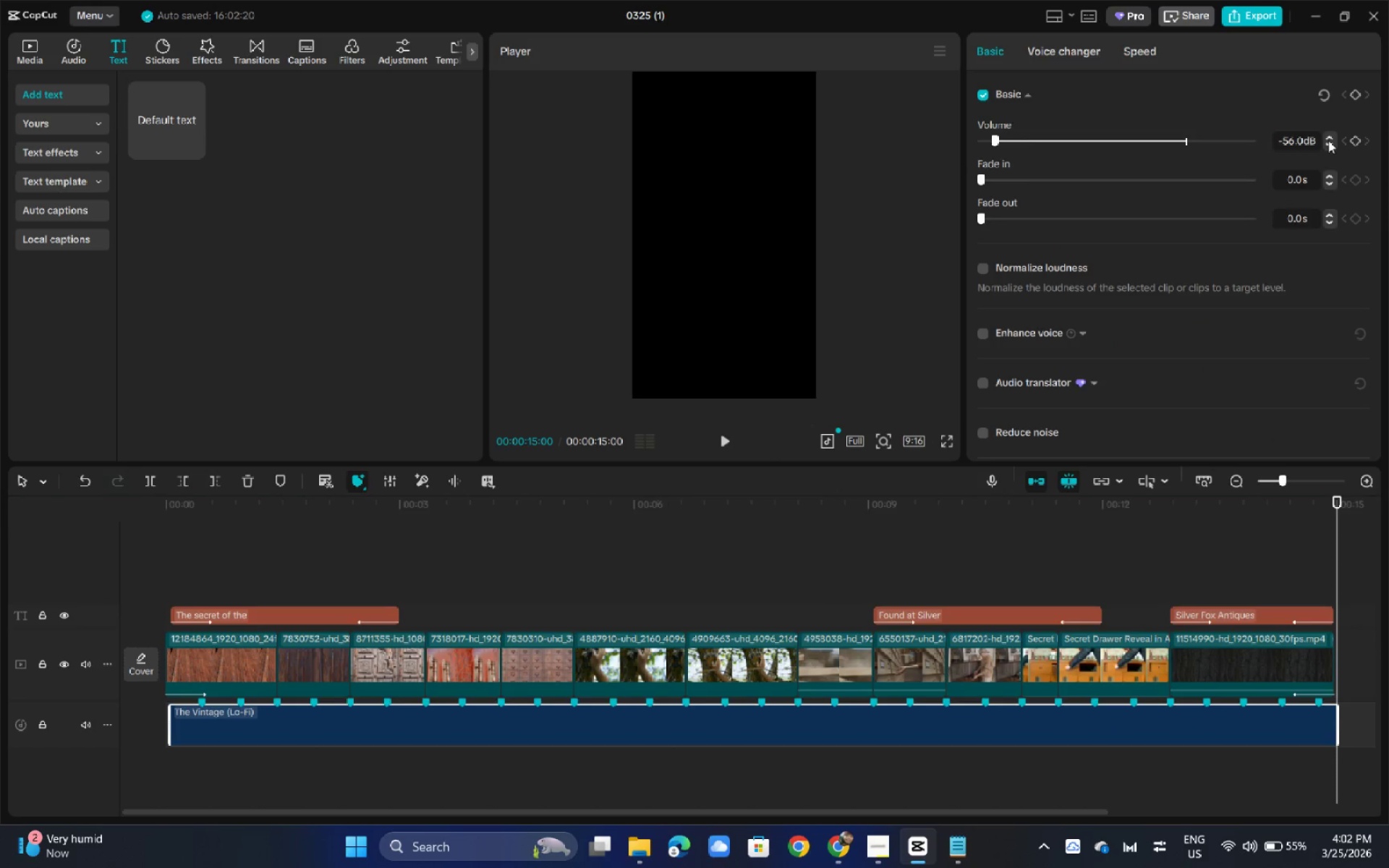 
double_click([1328, 140])
 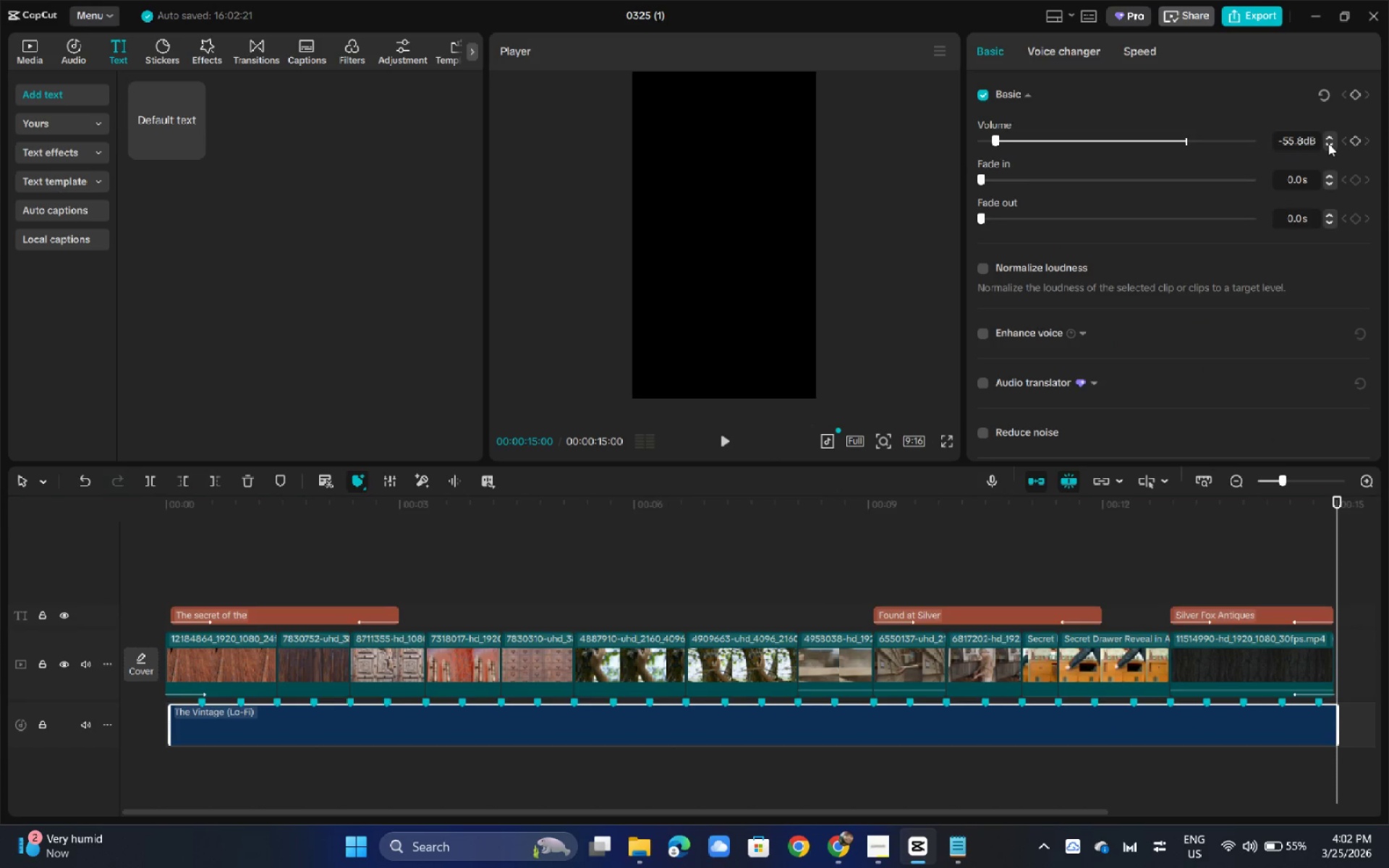 
triple_click([1328, 143])
 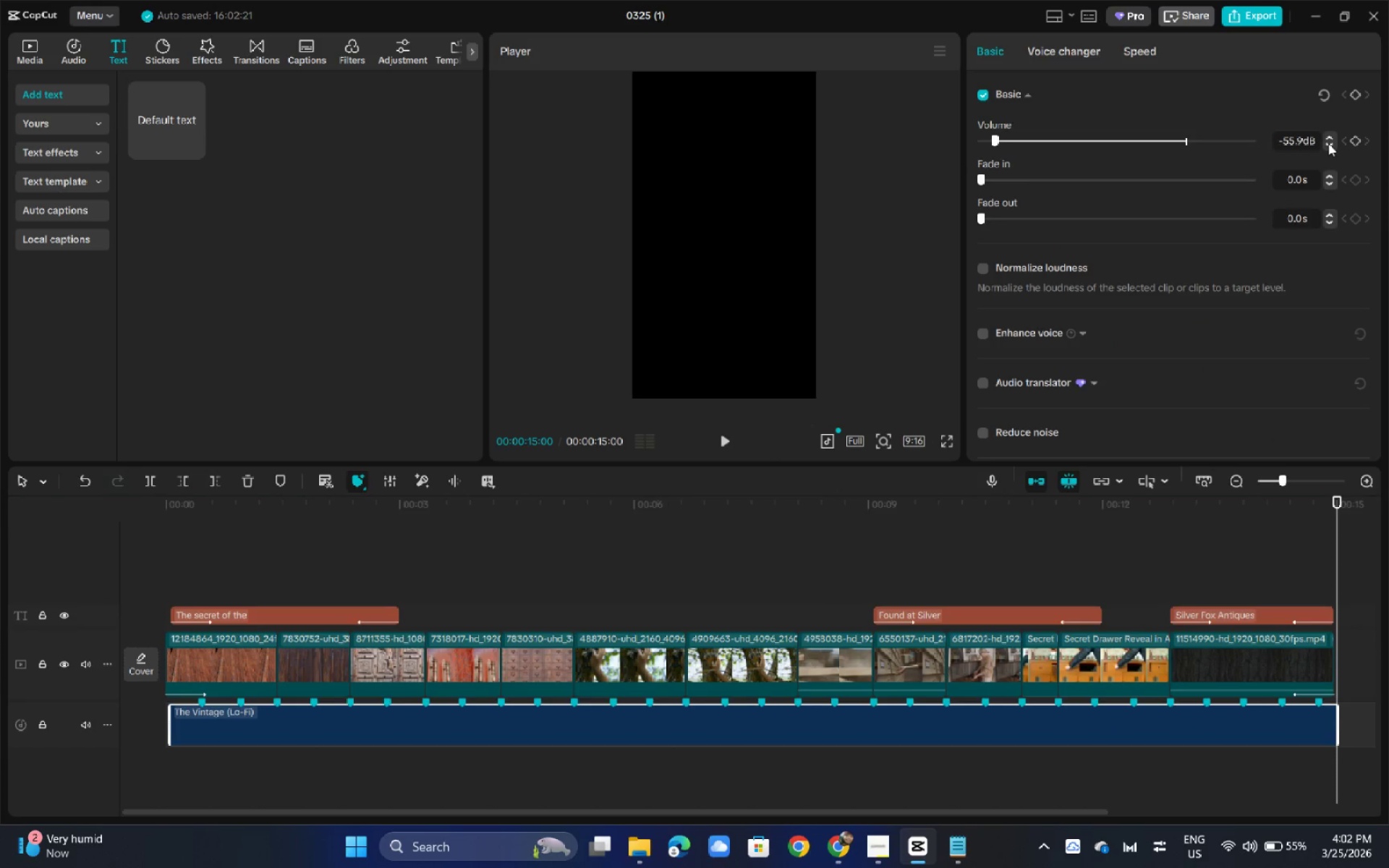 
triple_click([1328, 143])
 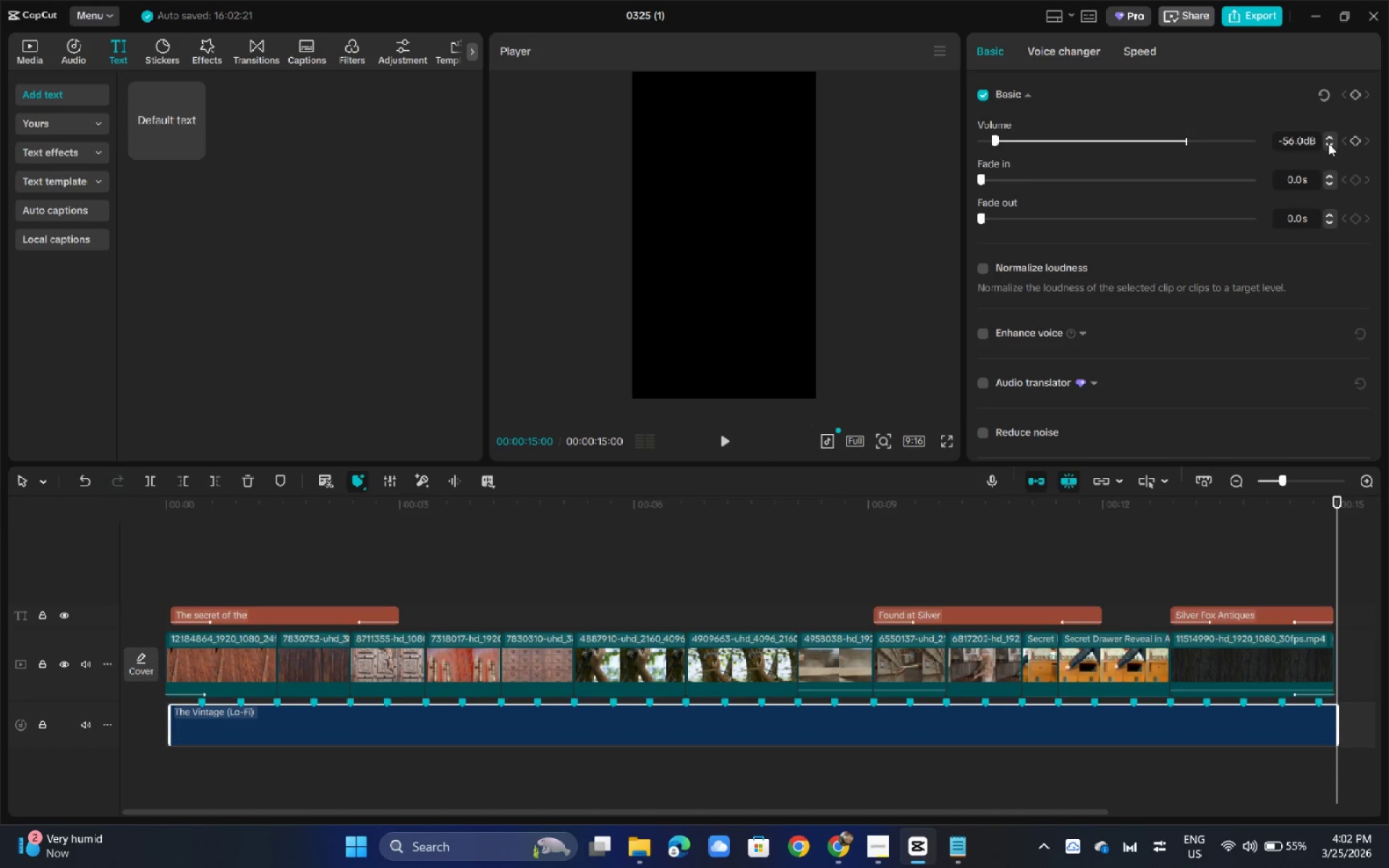 
triple_click([1328, 143])
 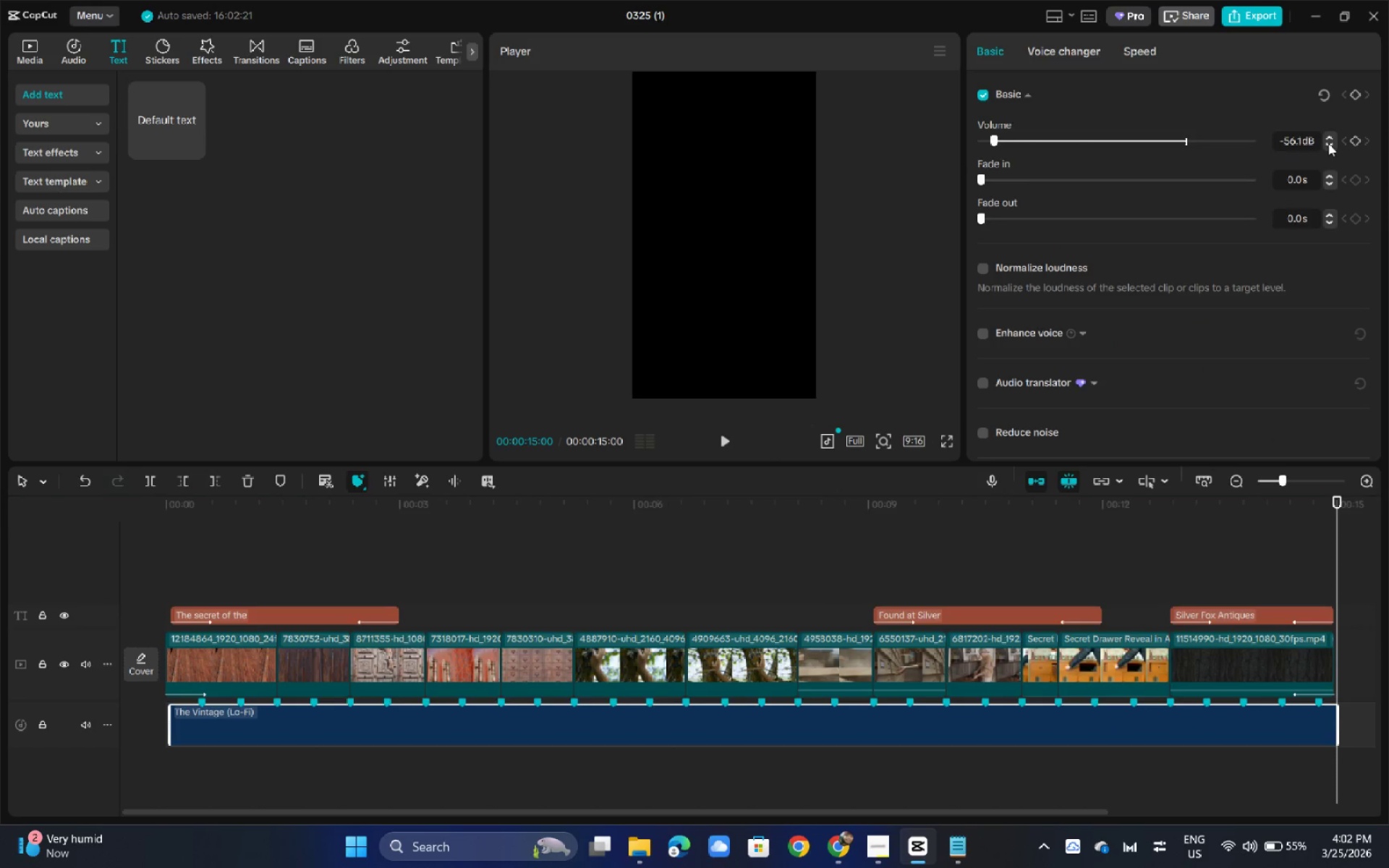 
triple_click([1328, 143])
 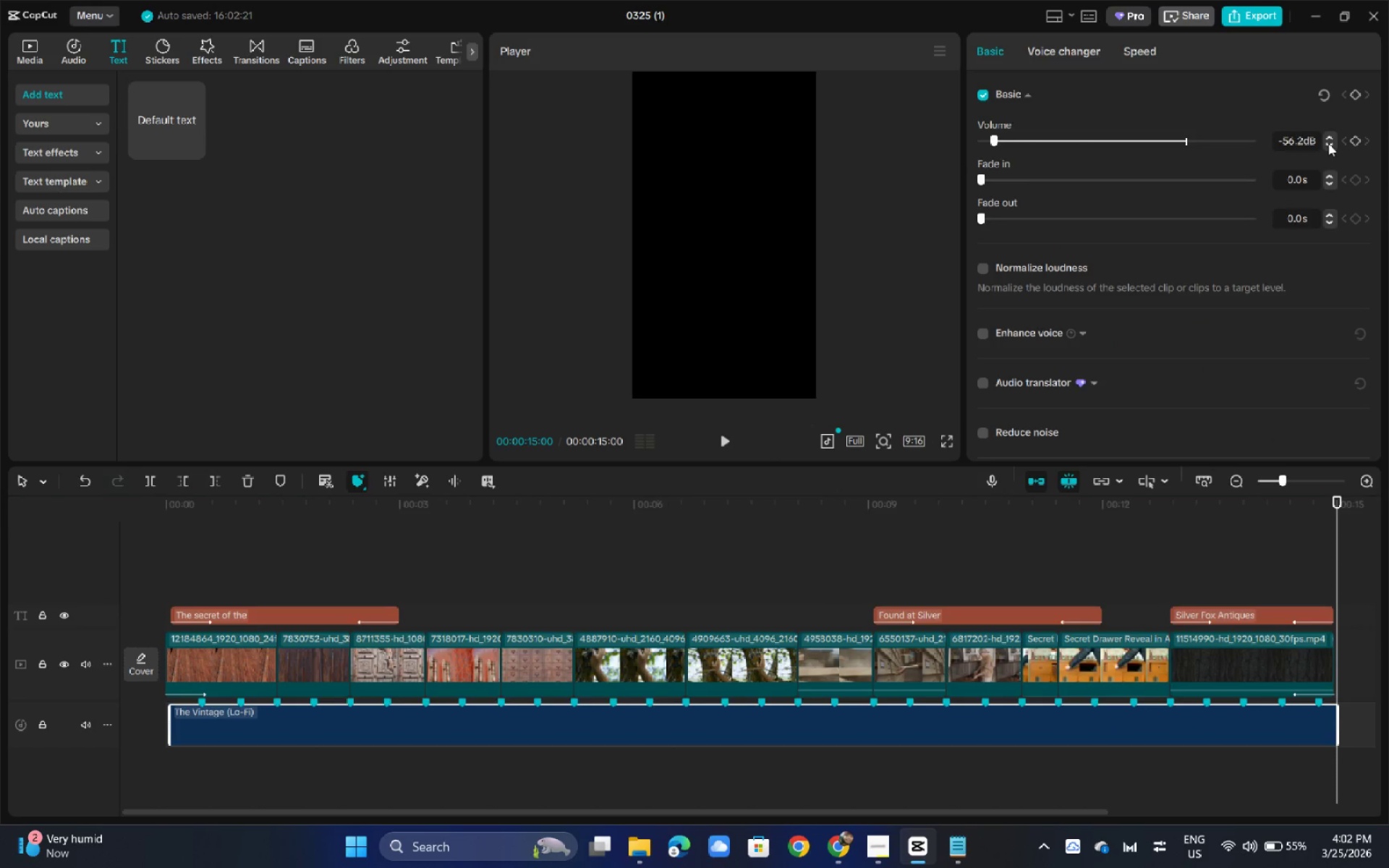 
triple_click([1328, 143])
 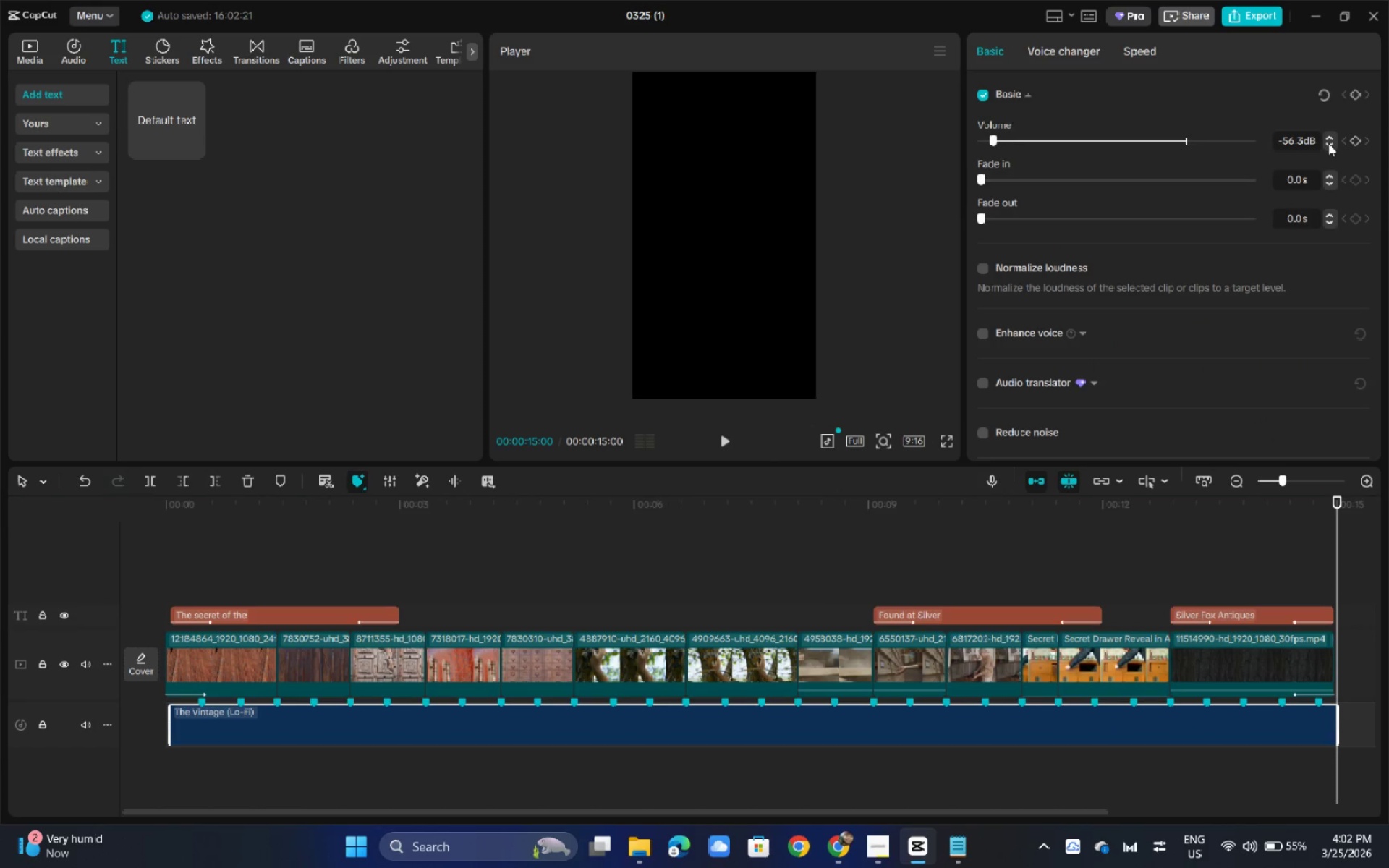 
triple_click([1328, 143])
 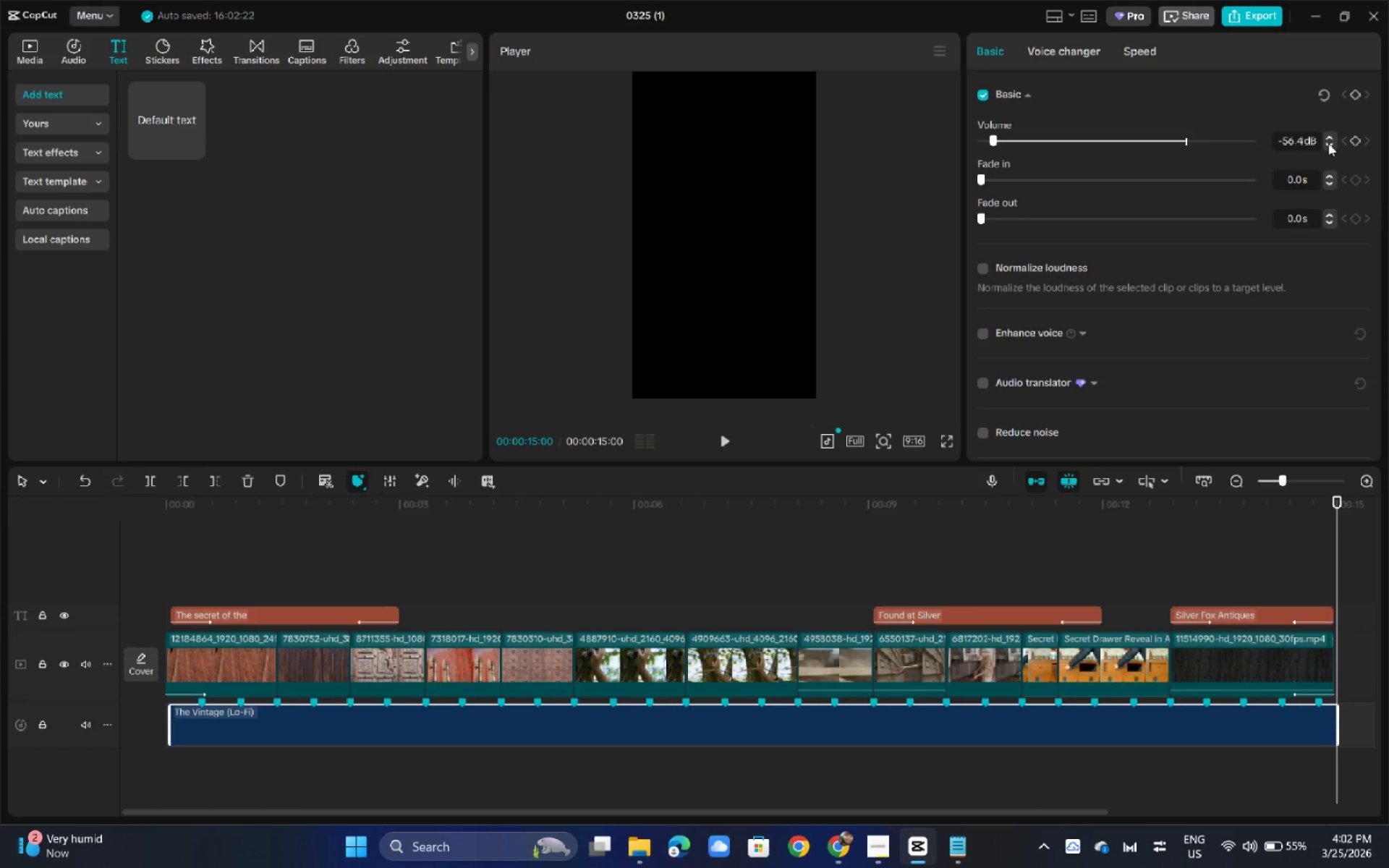 
triple_click([1328, 143])
 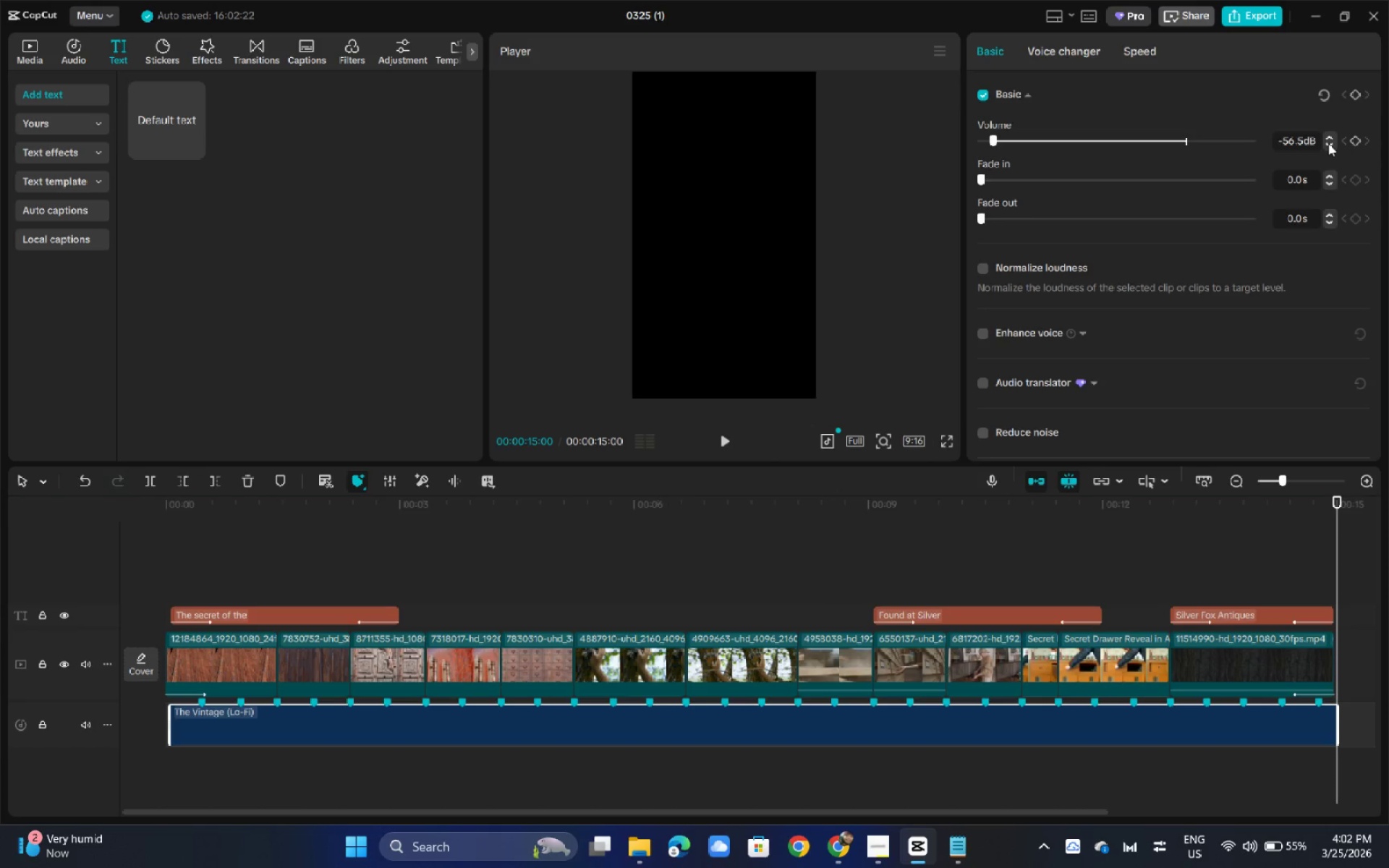 
triple_click([1328, 143])
 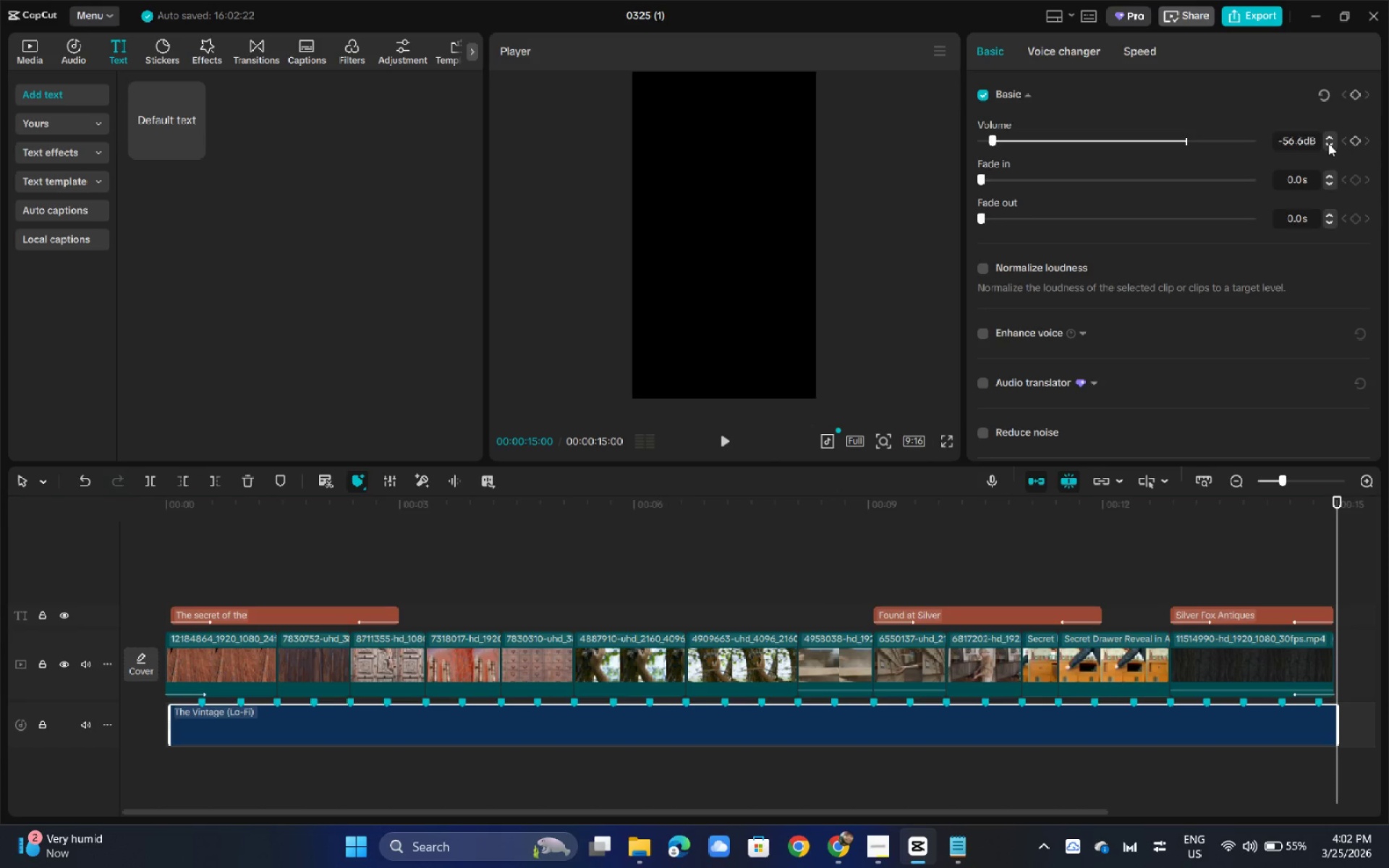 
triple_click([1328, 143])
 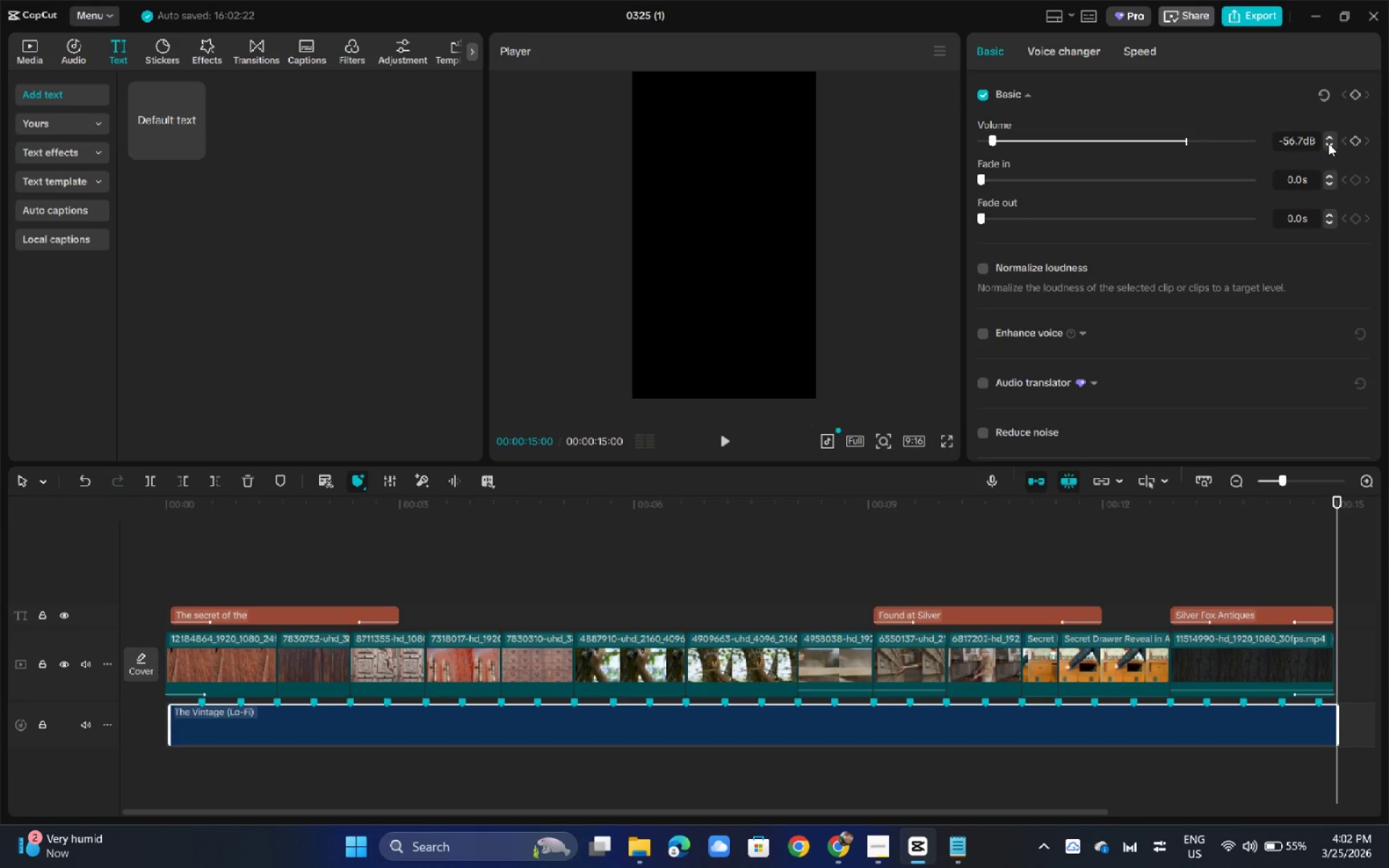 
triple_click([1328, 143])
 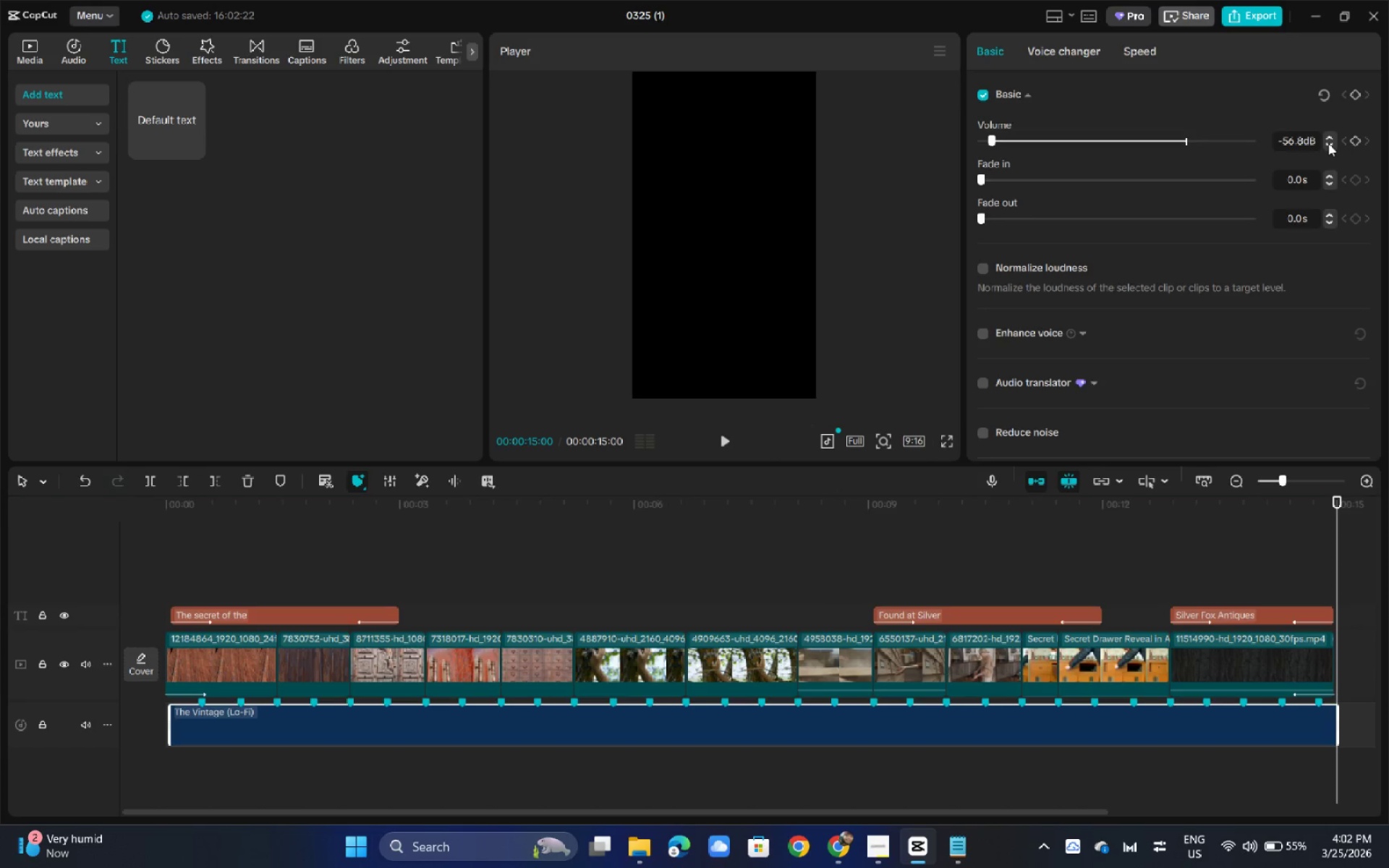 
triple_click([1328, 143])
 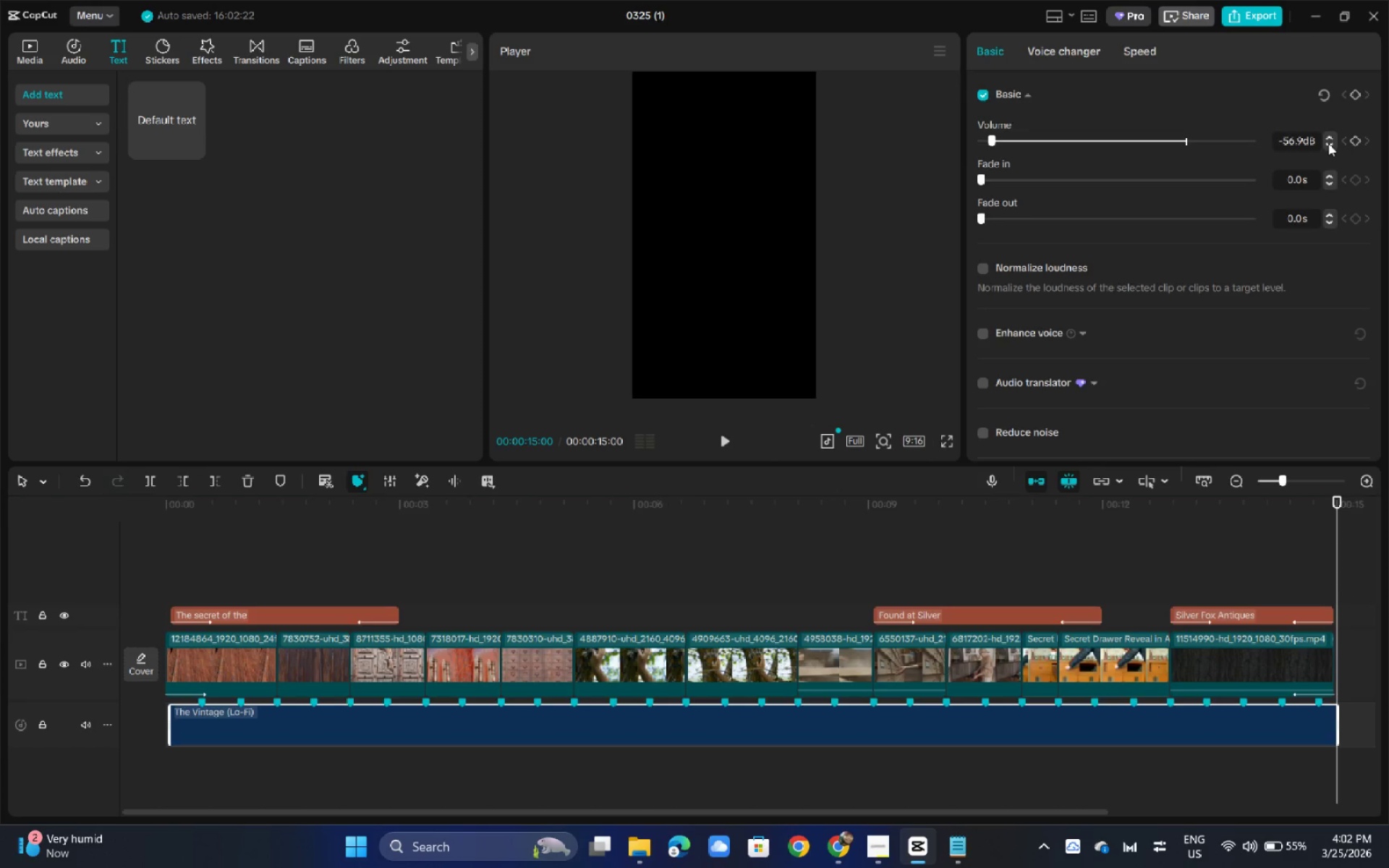 
triple_click([1328, 143])
 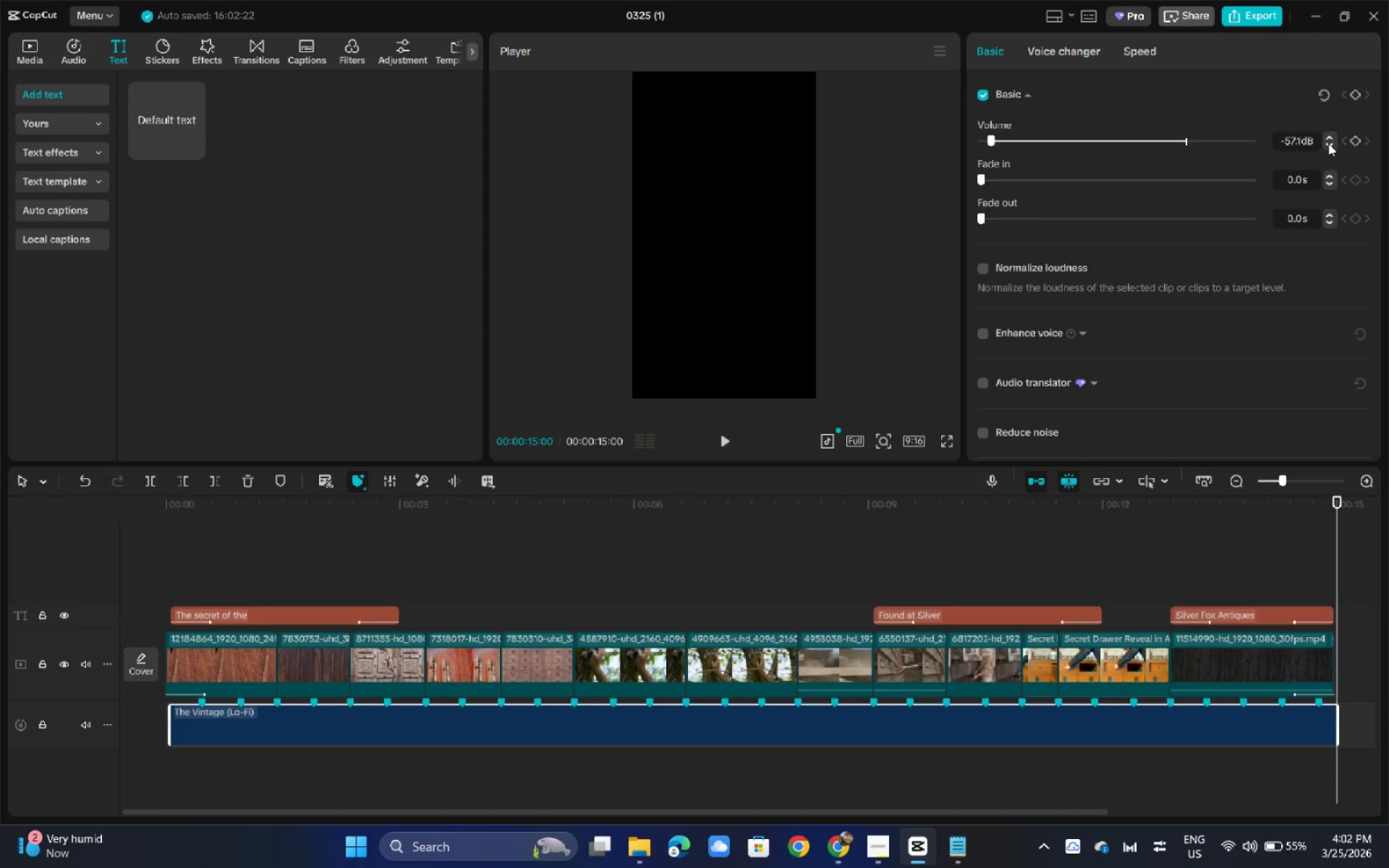 
triple_click([1328, 143])
 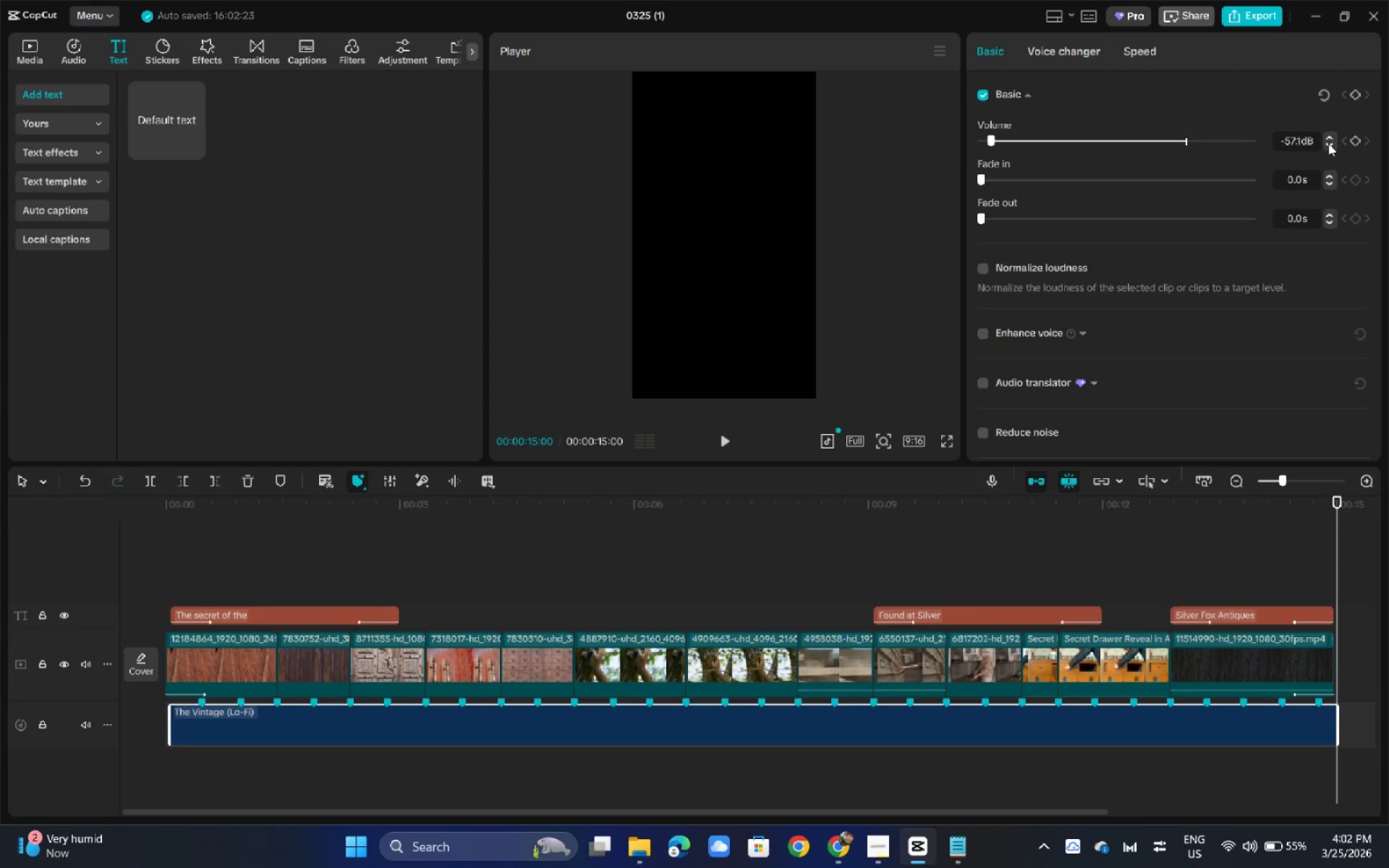 
triple_click([1328, 143])
 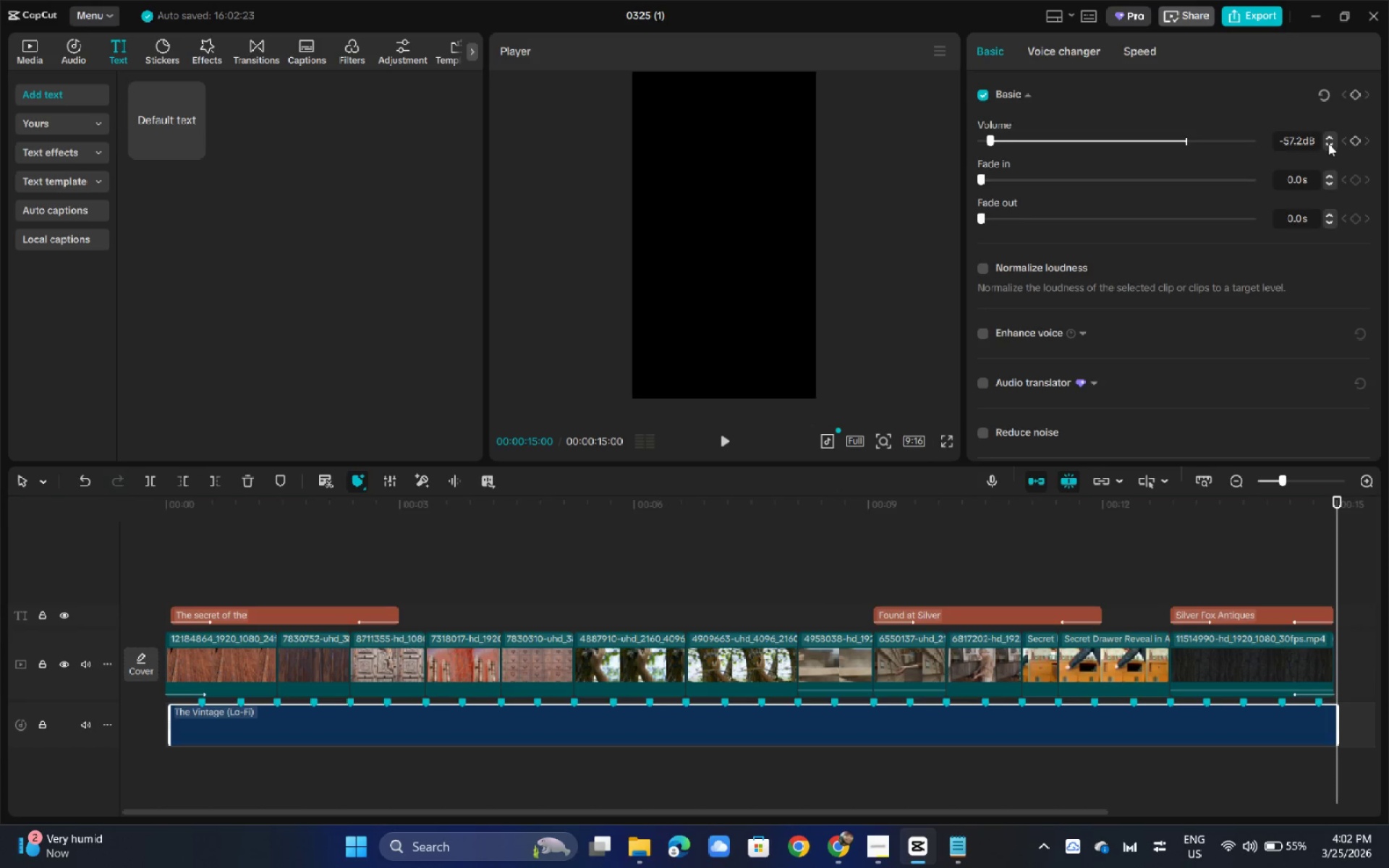 
triple_click([1328, 143])
 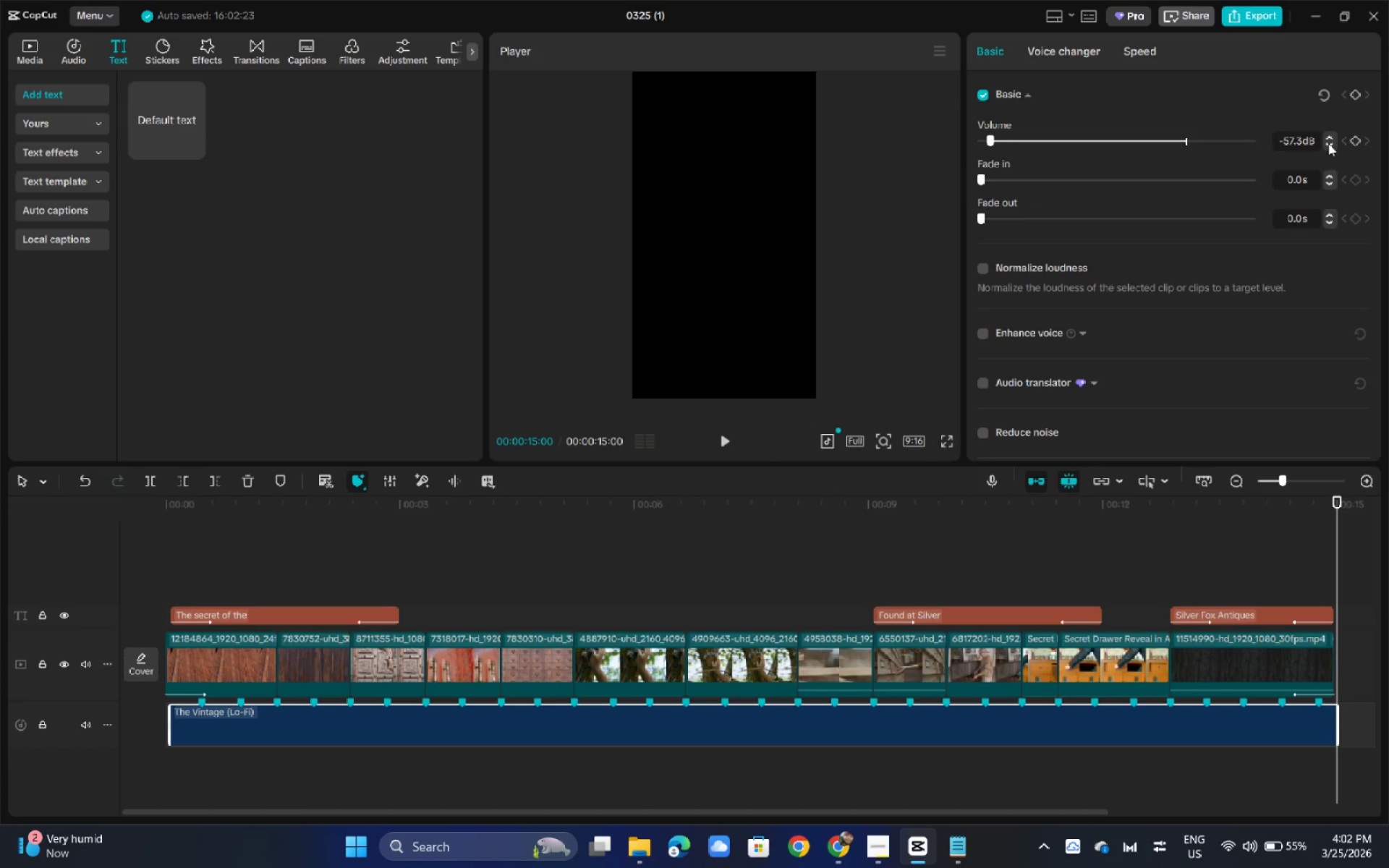 
triple_click([1328, 143])
 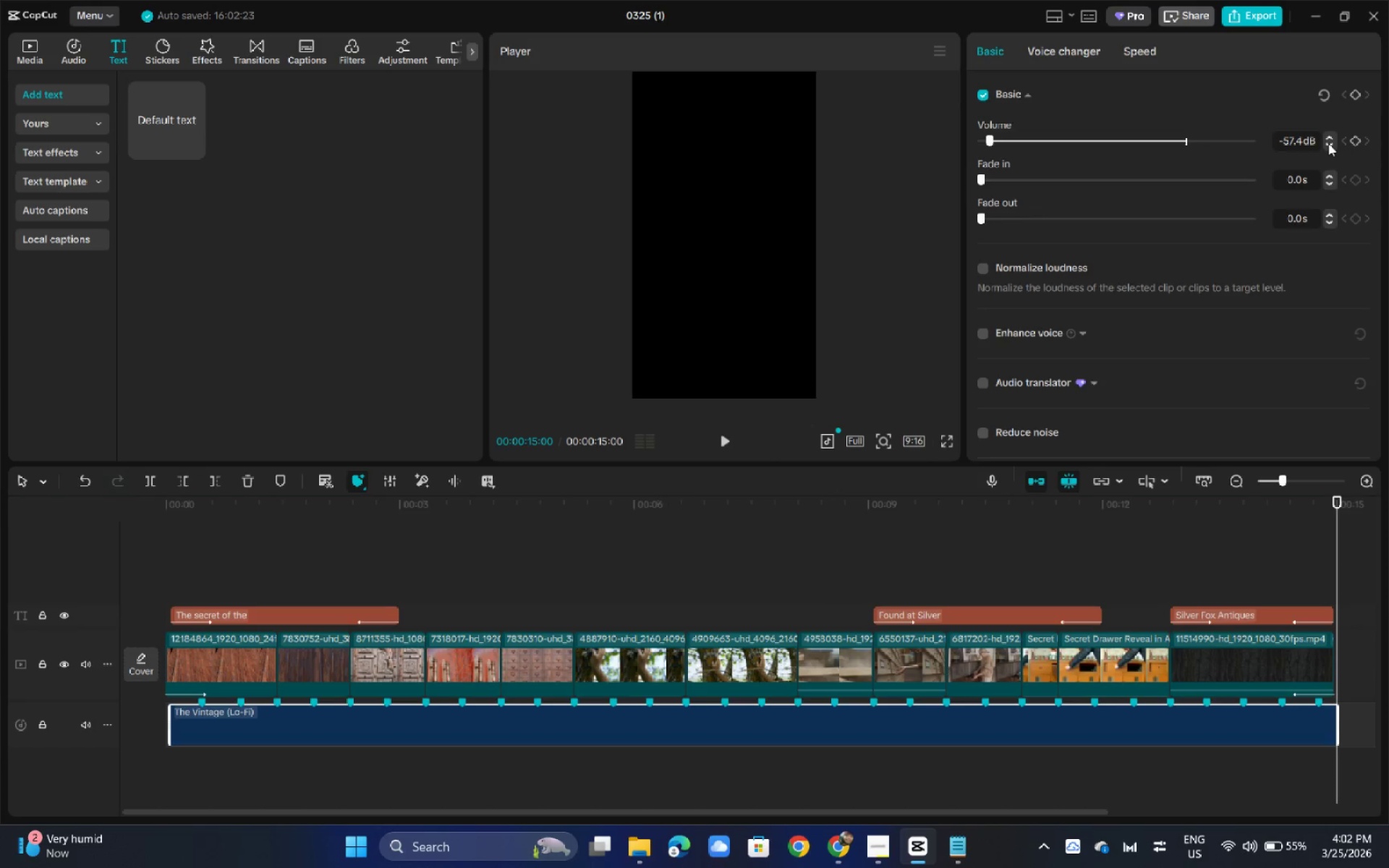 
triple_click([1328, 143])
 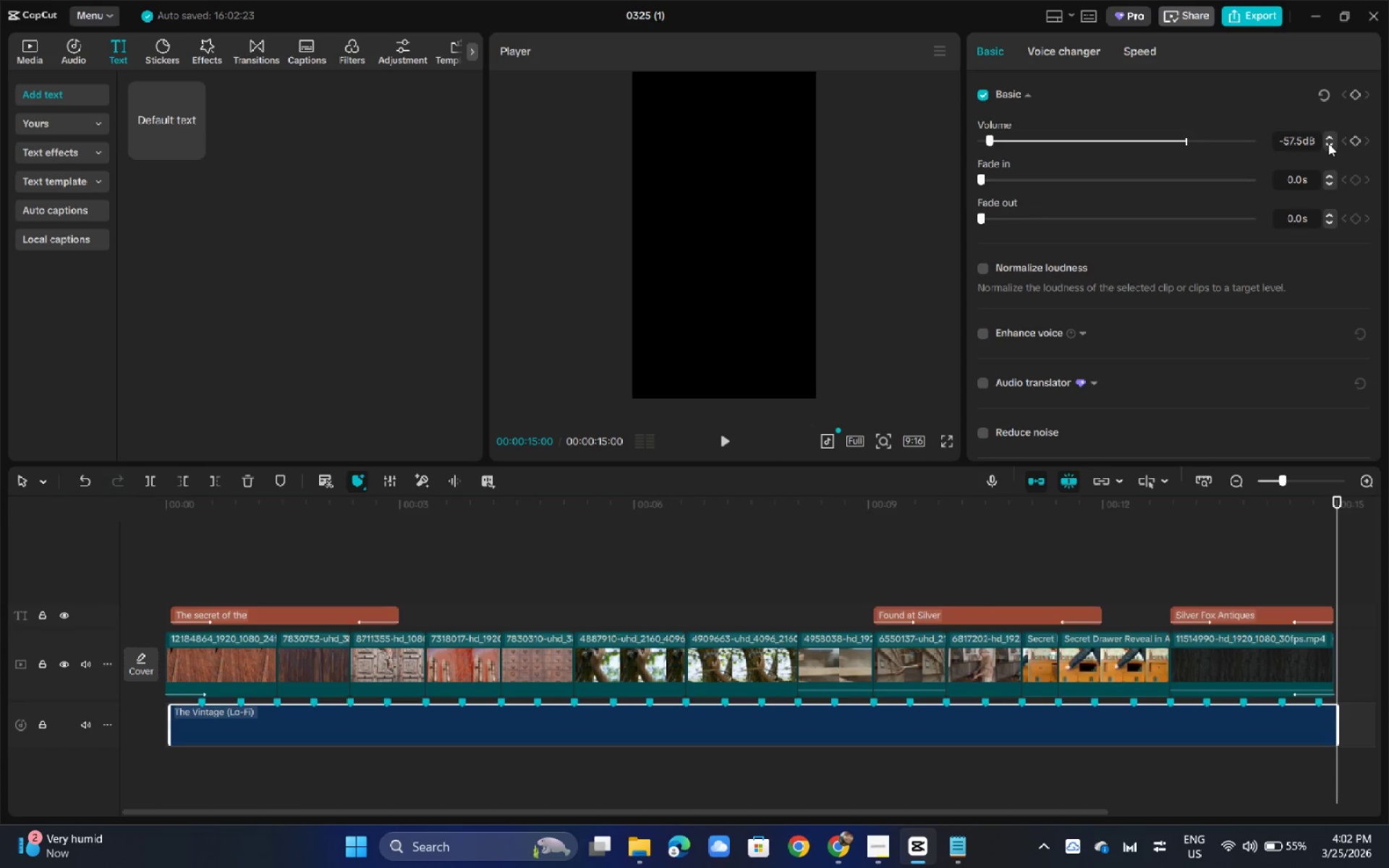 
triple_click([1328, 143])
 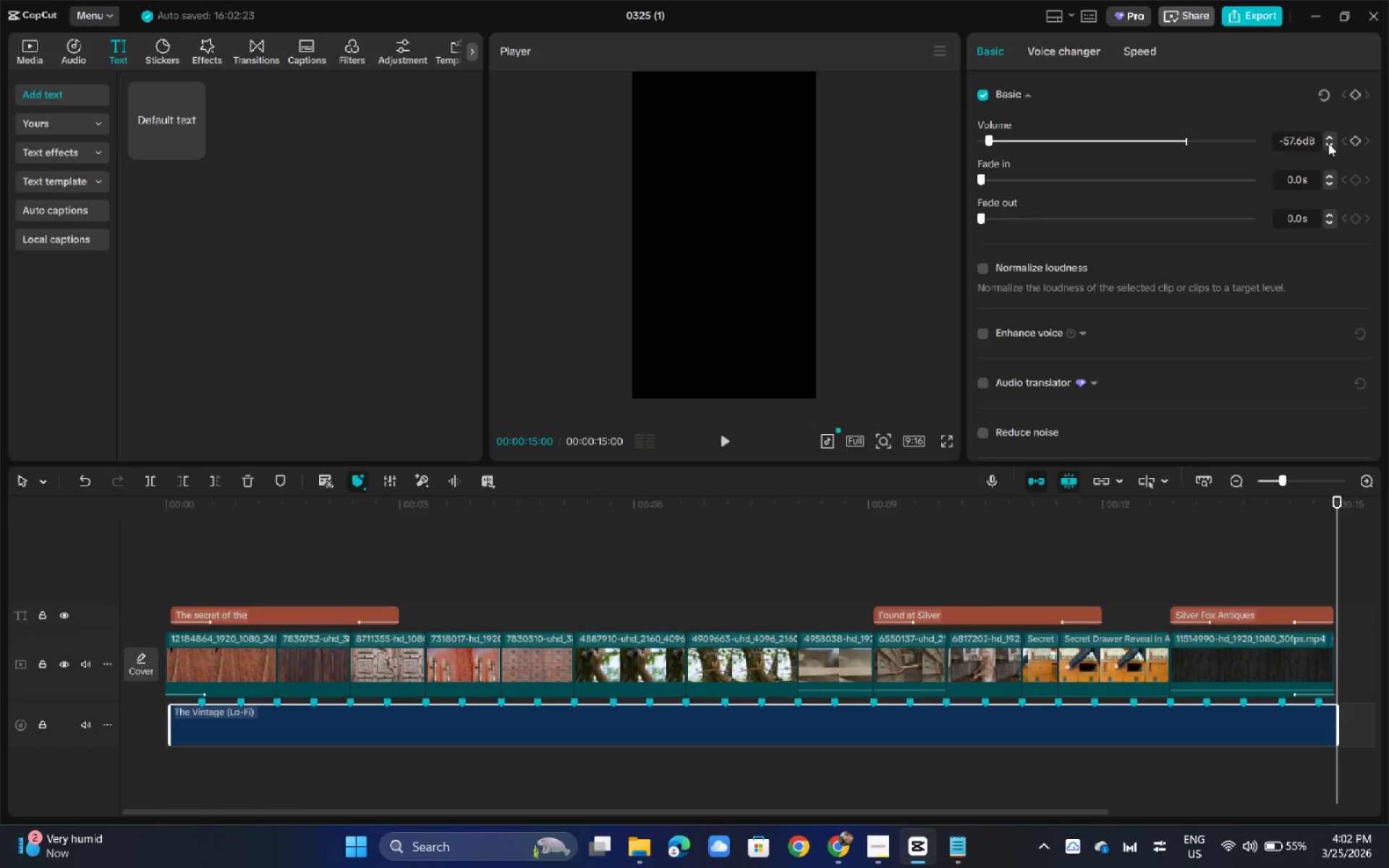 
triple_click([1328, 143])
 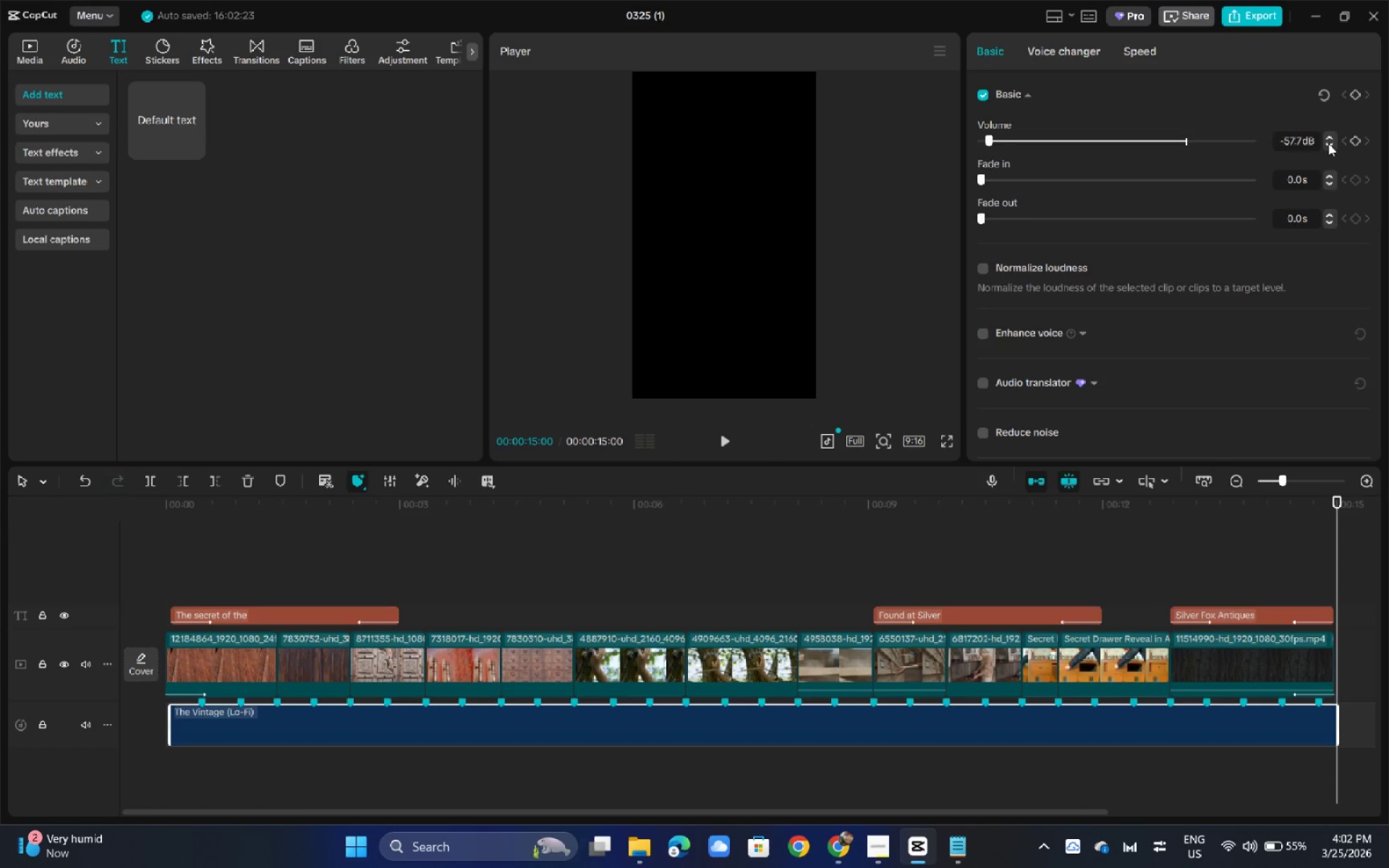 
triple_click([1328, 143])
 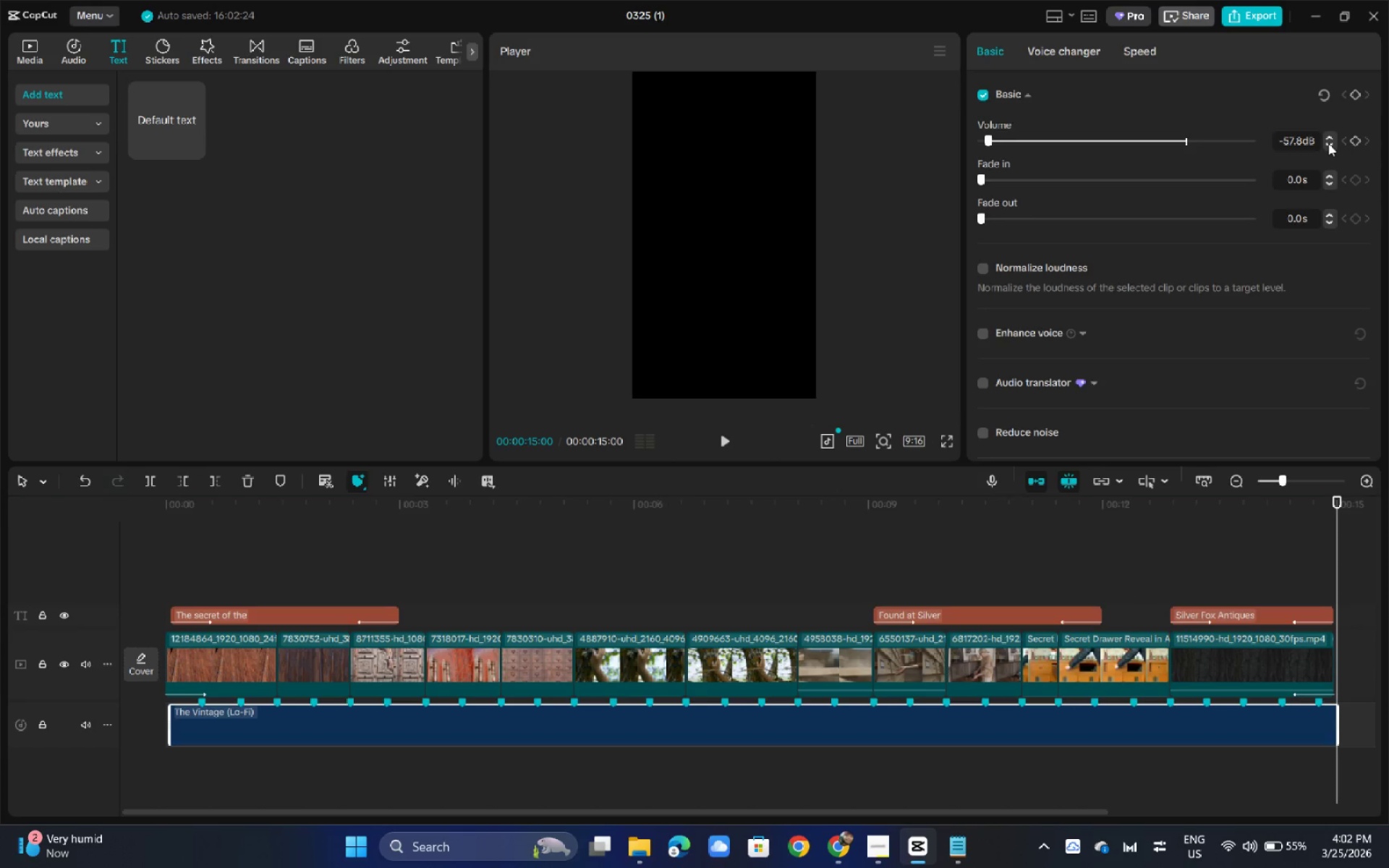 
triple_click([1328, 143])
 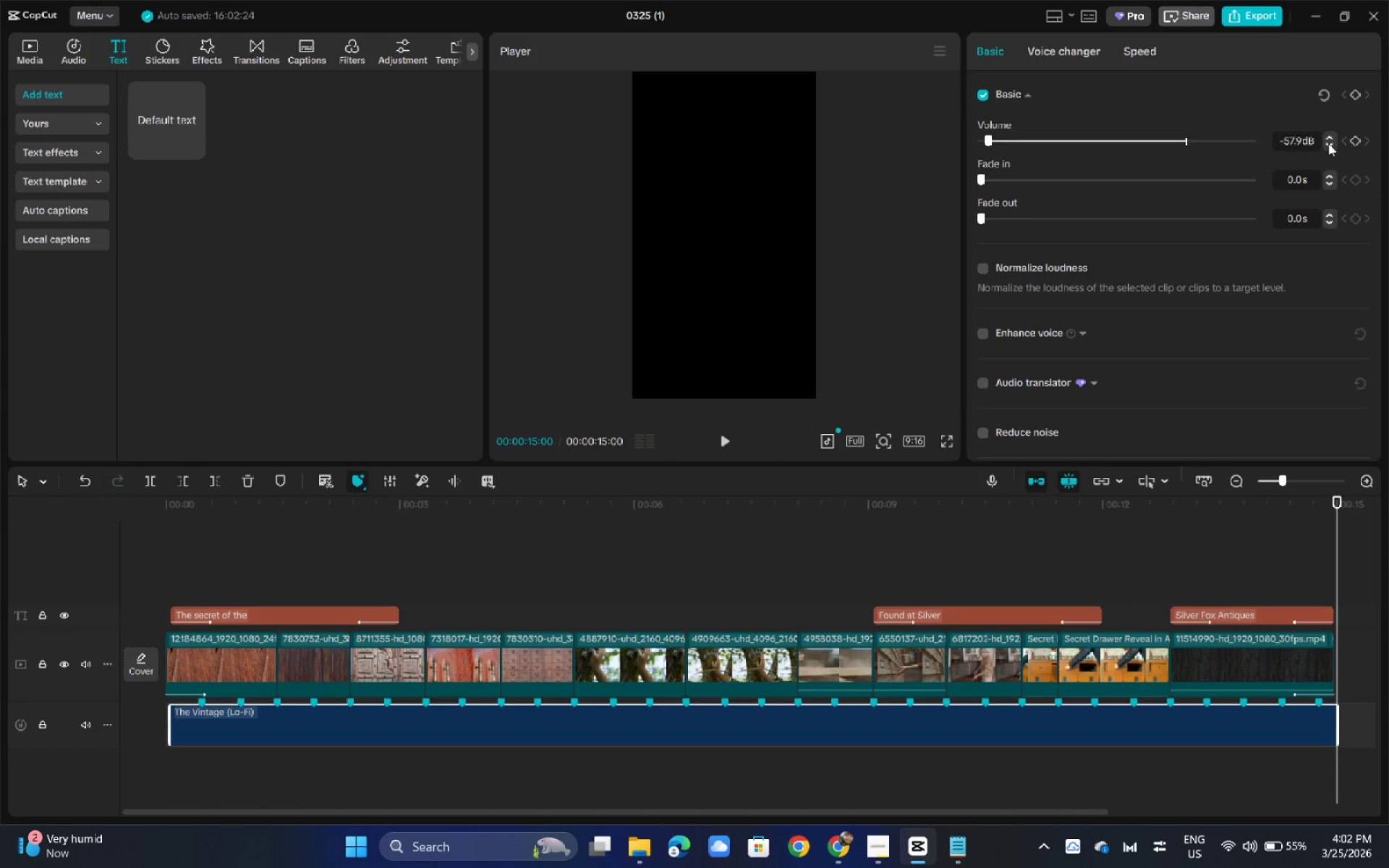 
triple_click([1328, 143])
 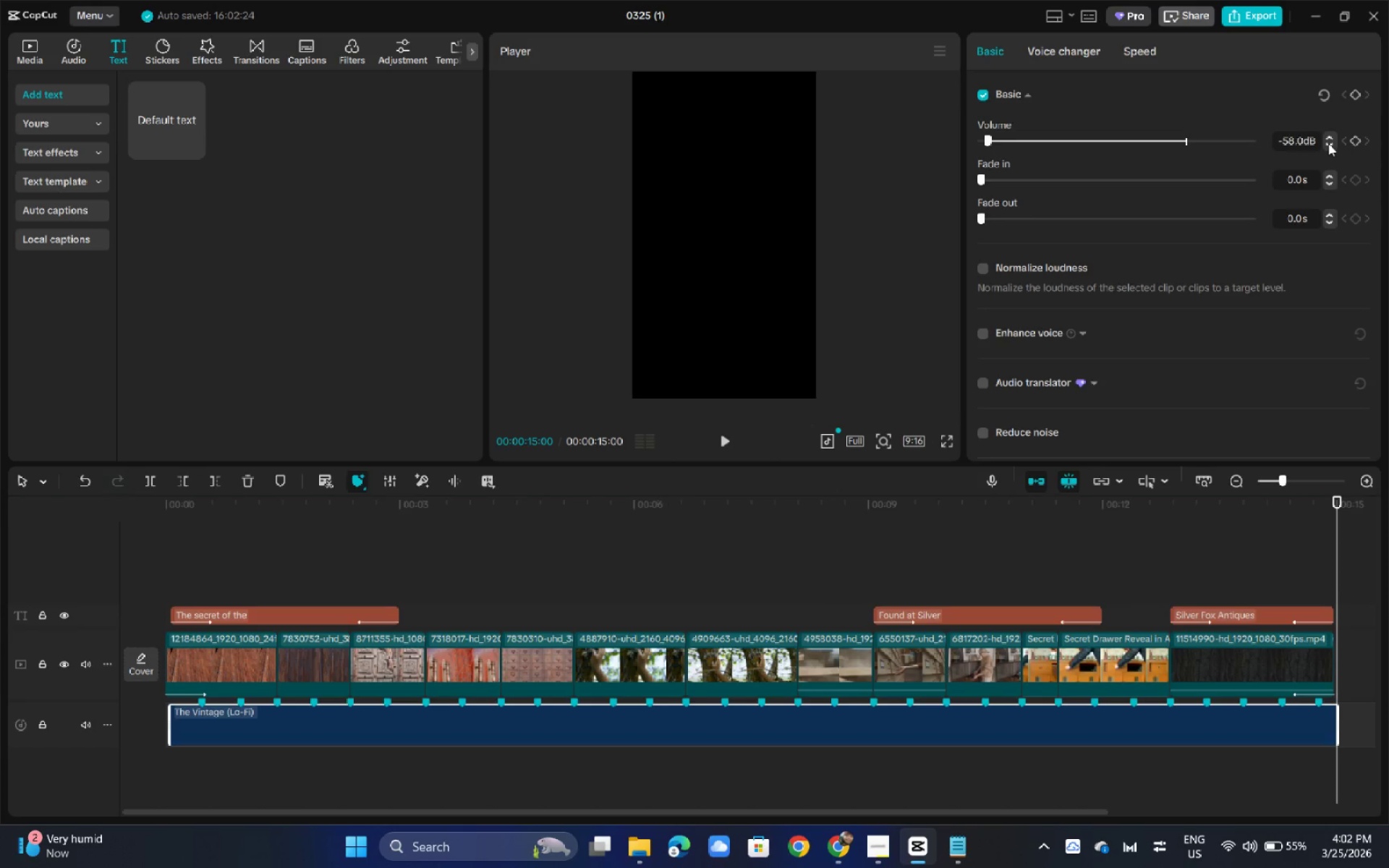 
triple_click([1328, 143])
 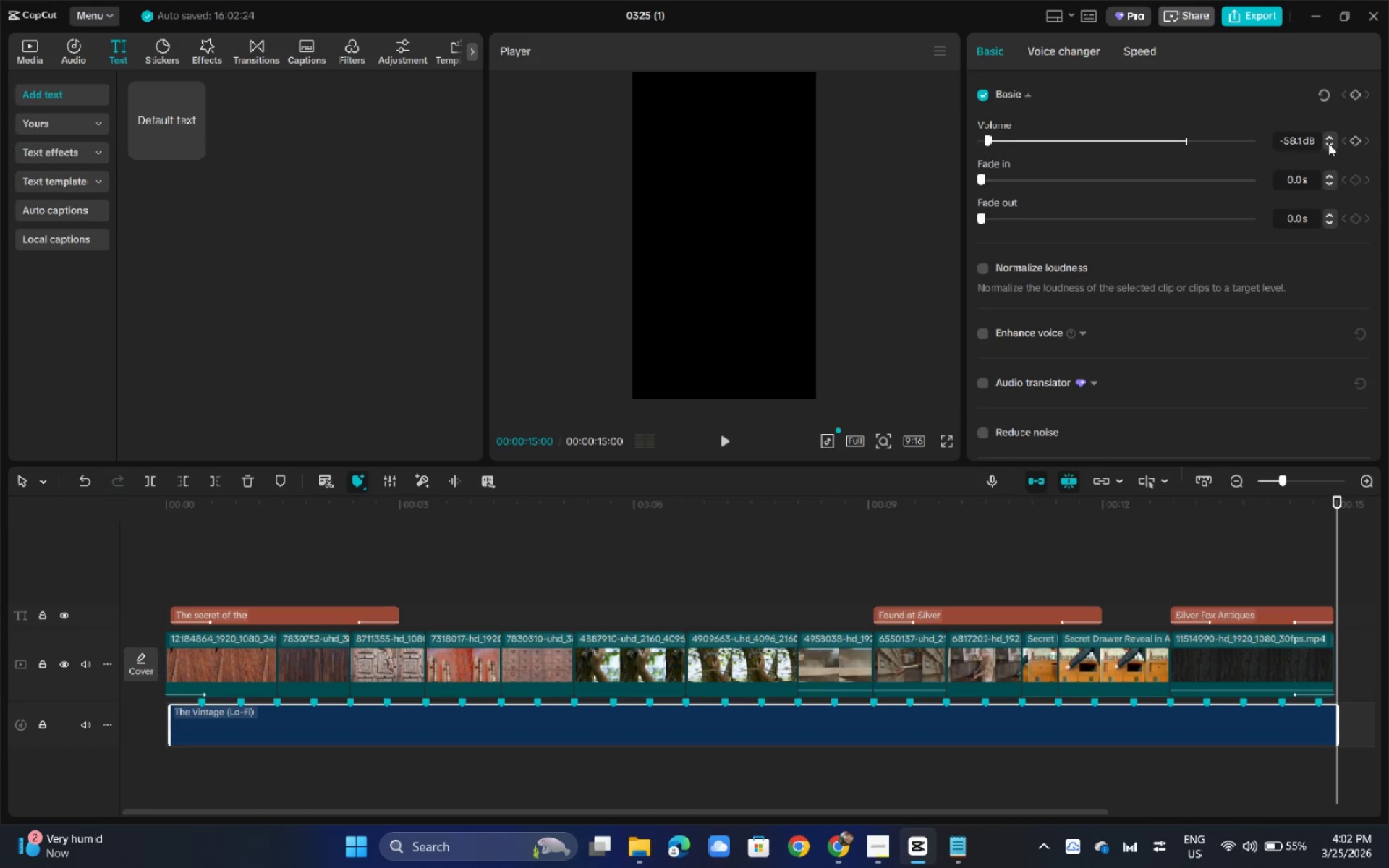 
triple_click([1328, 143])
 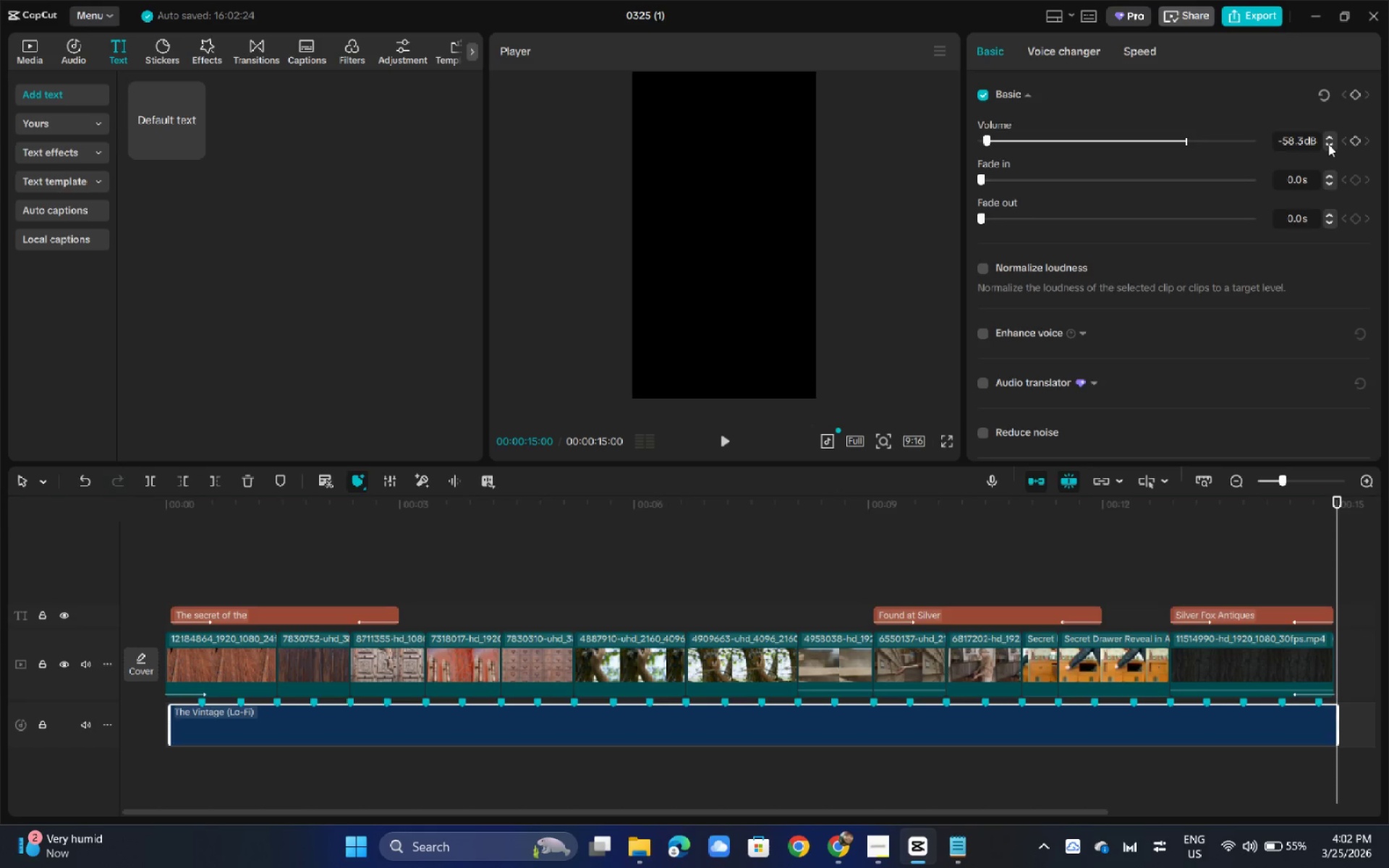 
triple_click([1328, 144])
 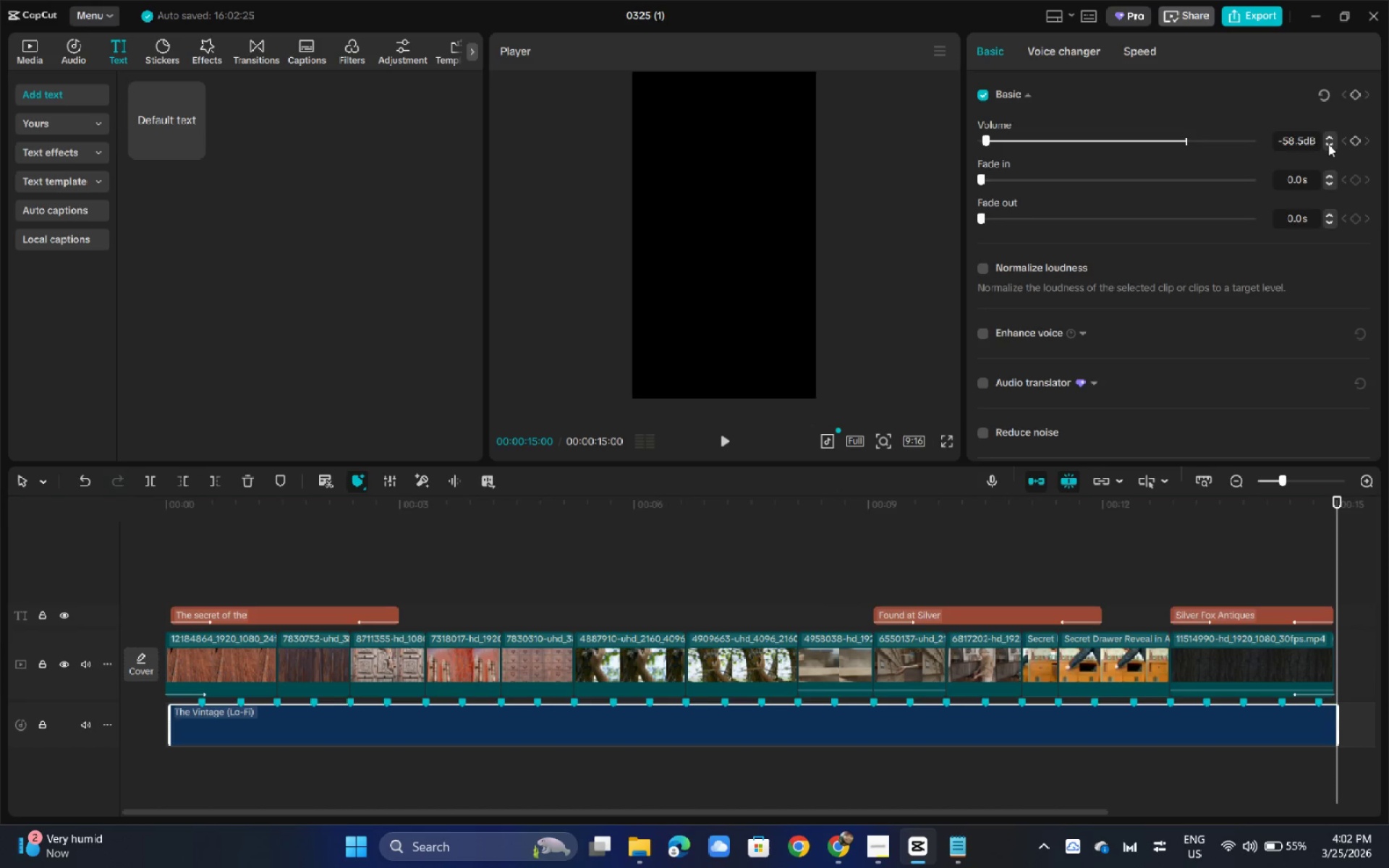 
triple_click([1328, 144])
 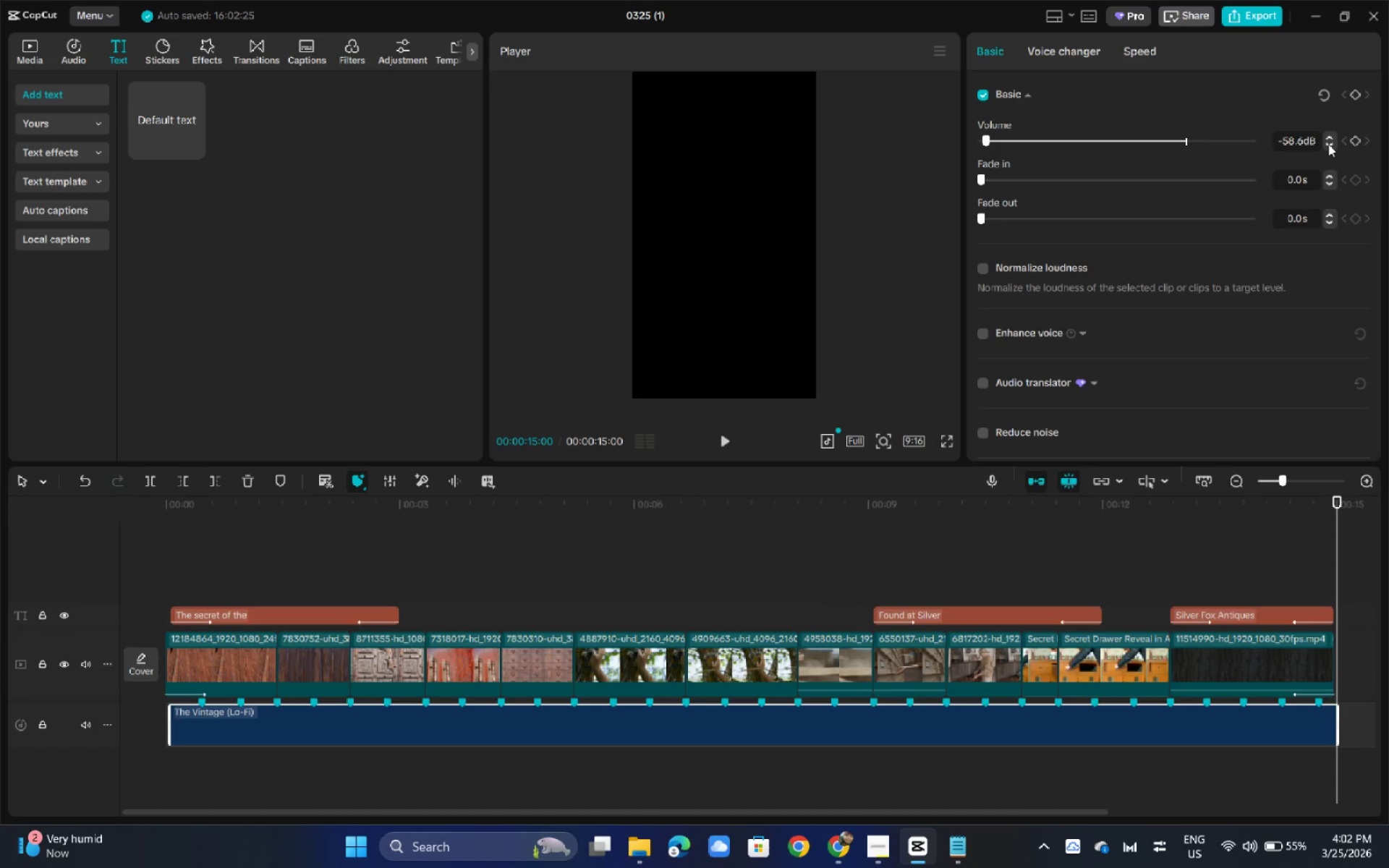 
triple_click([1328, 144])
 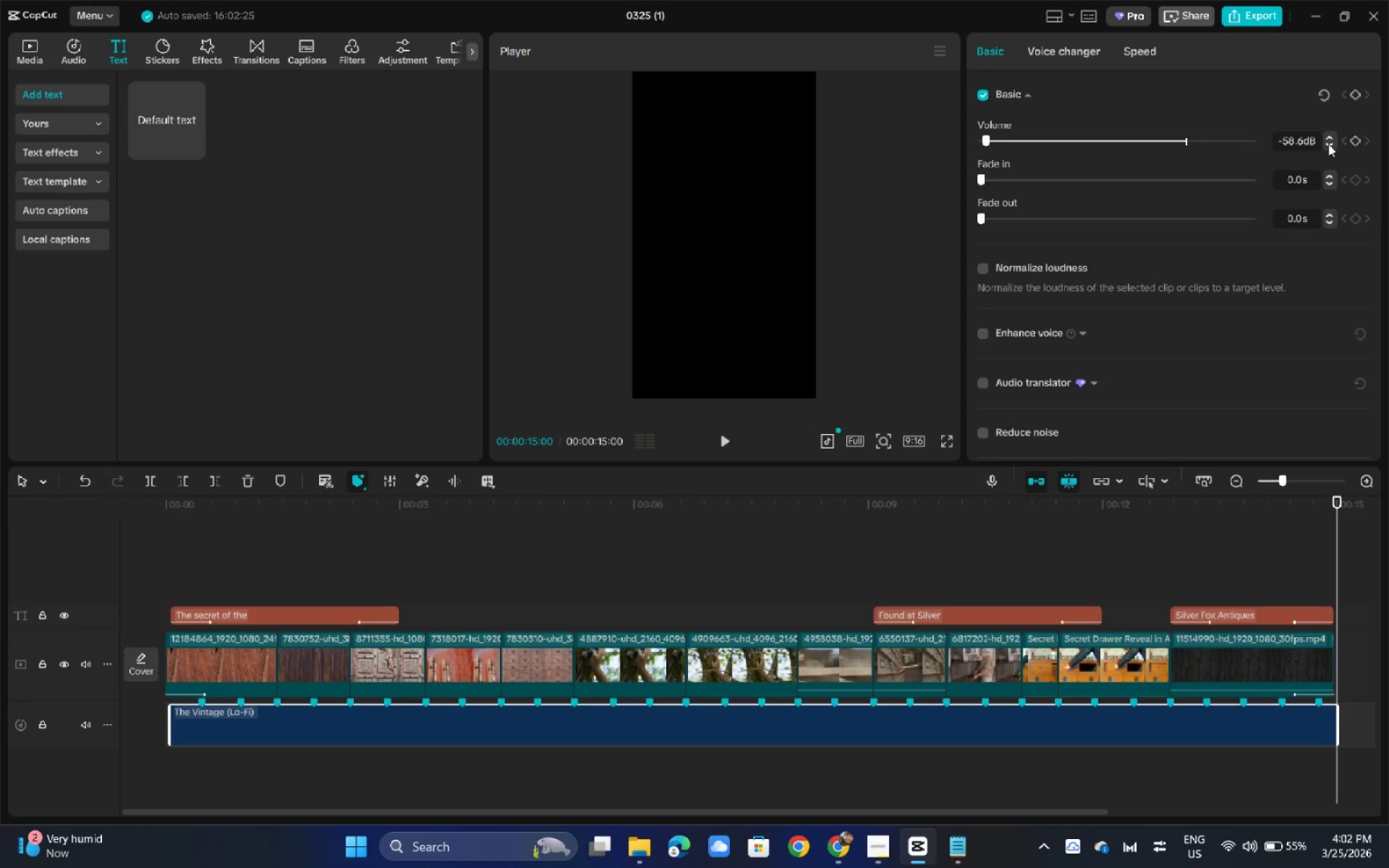 
triple_click([1328, 144])
 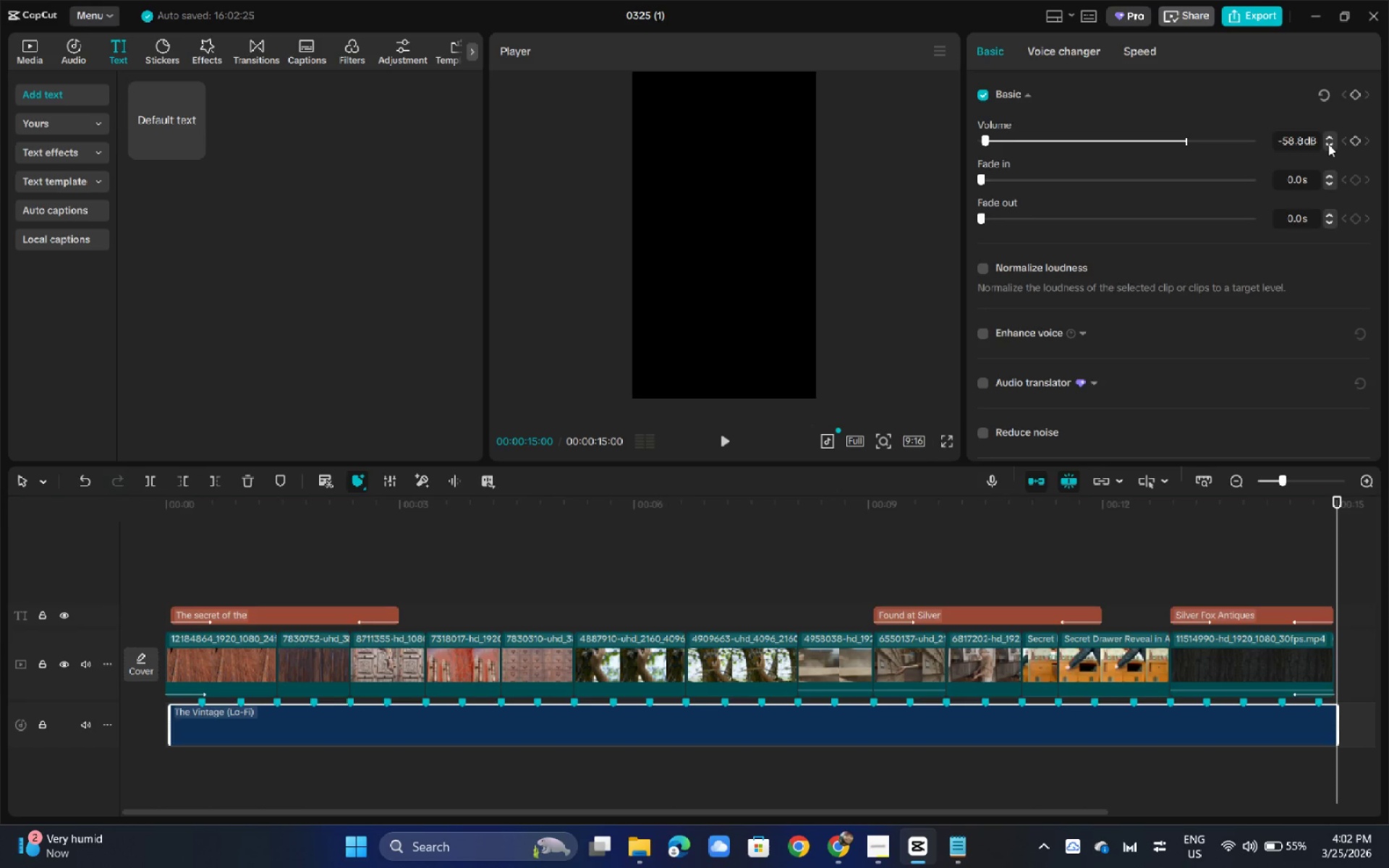 
triple_click([1328, 144])
 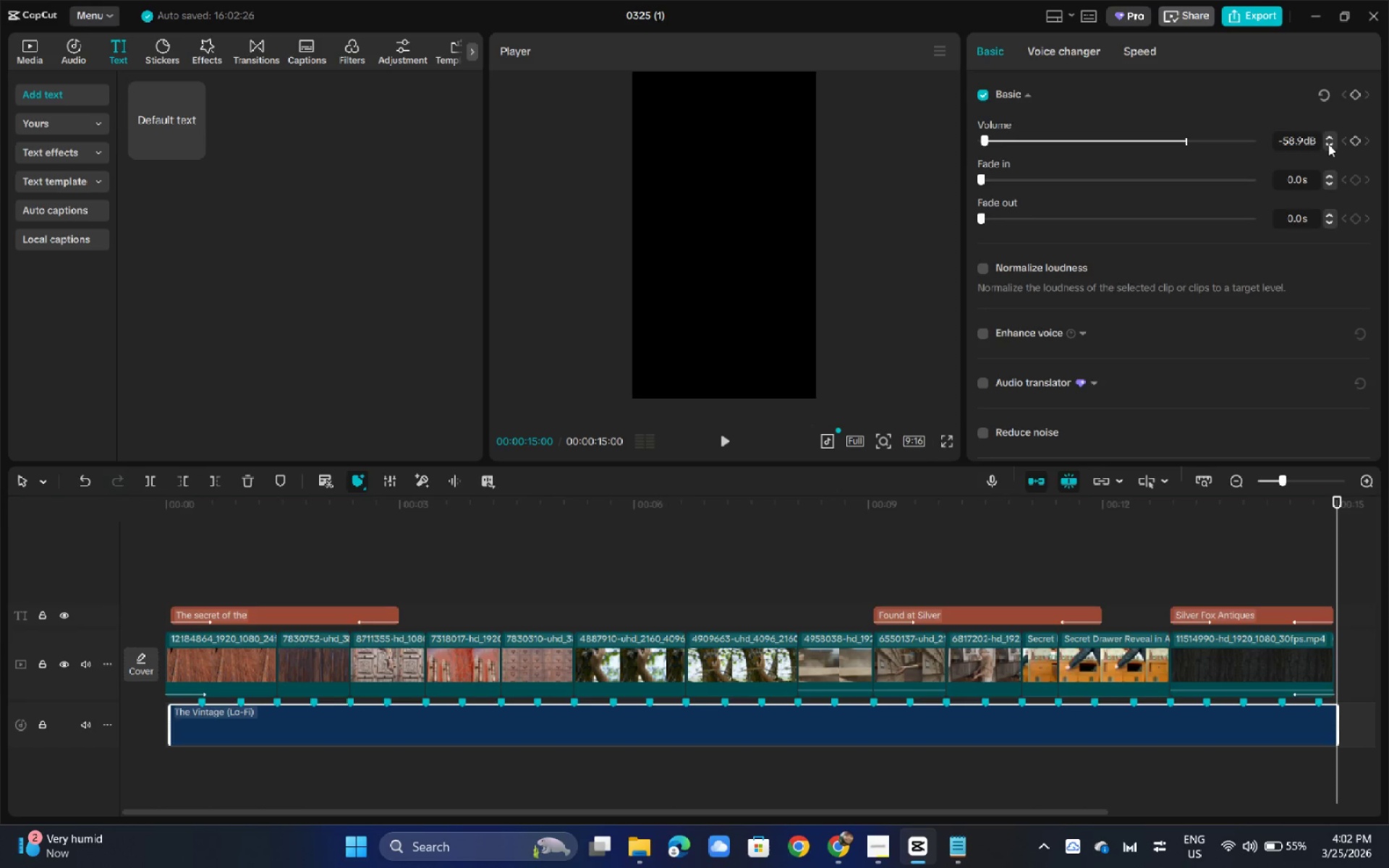 
triple_click([1328, 144])
 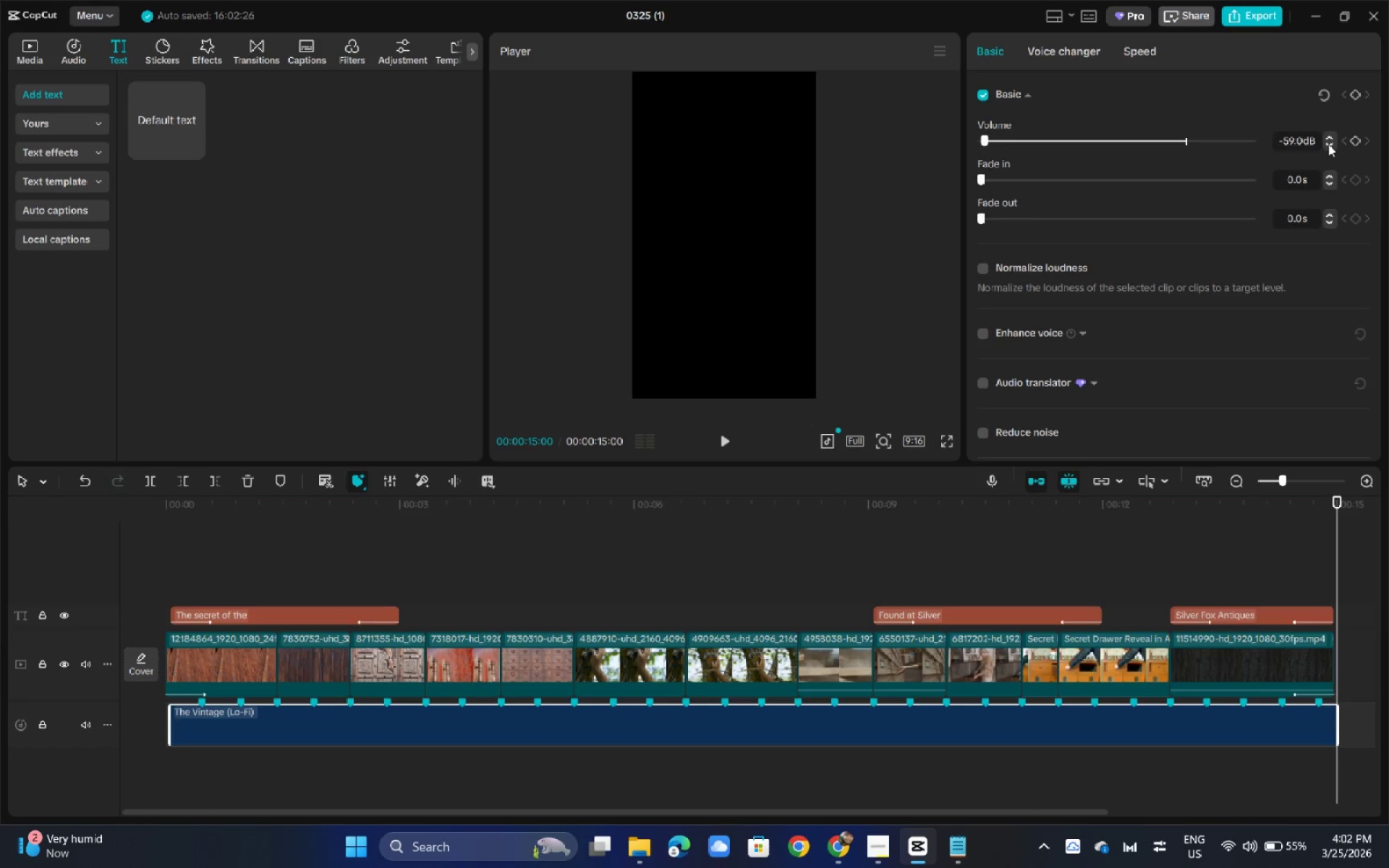 
triple_click([1328, 144])
 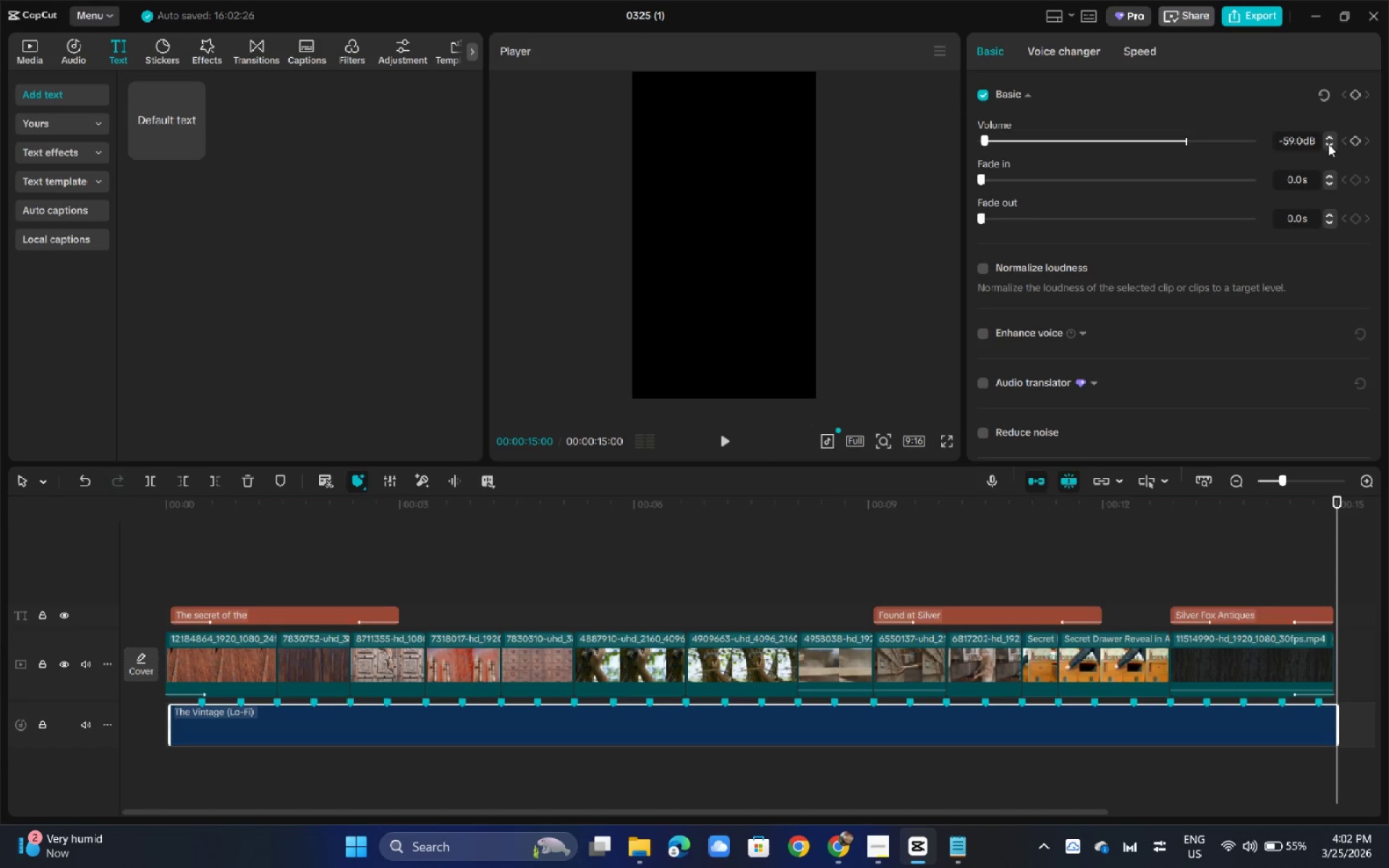 
triple_click([1328, 144])
 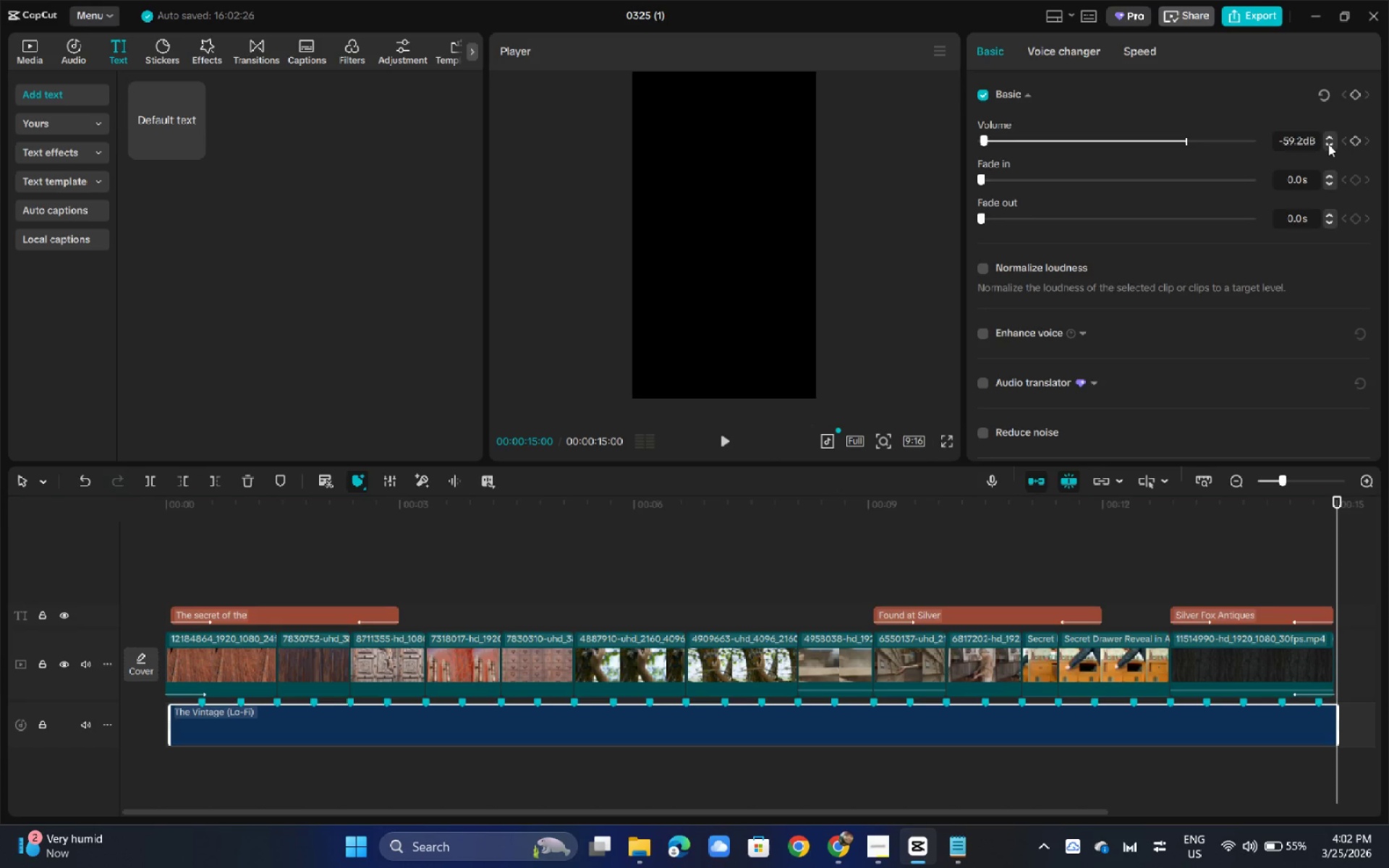 
triple_click([1328, 144])
 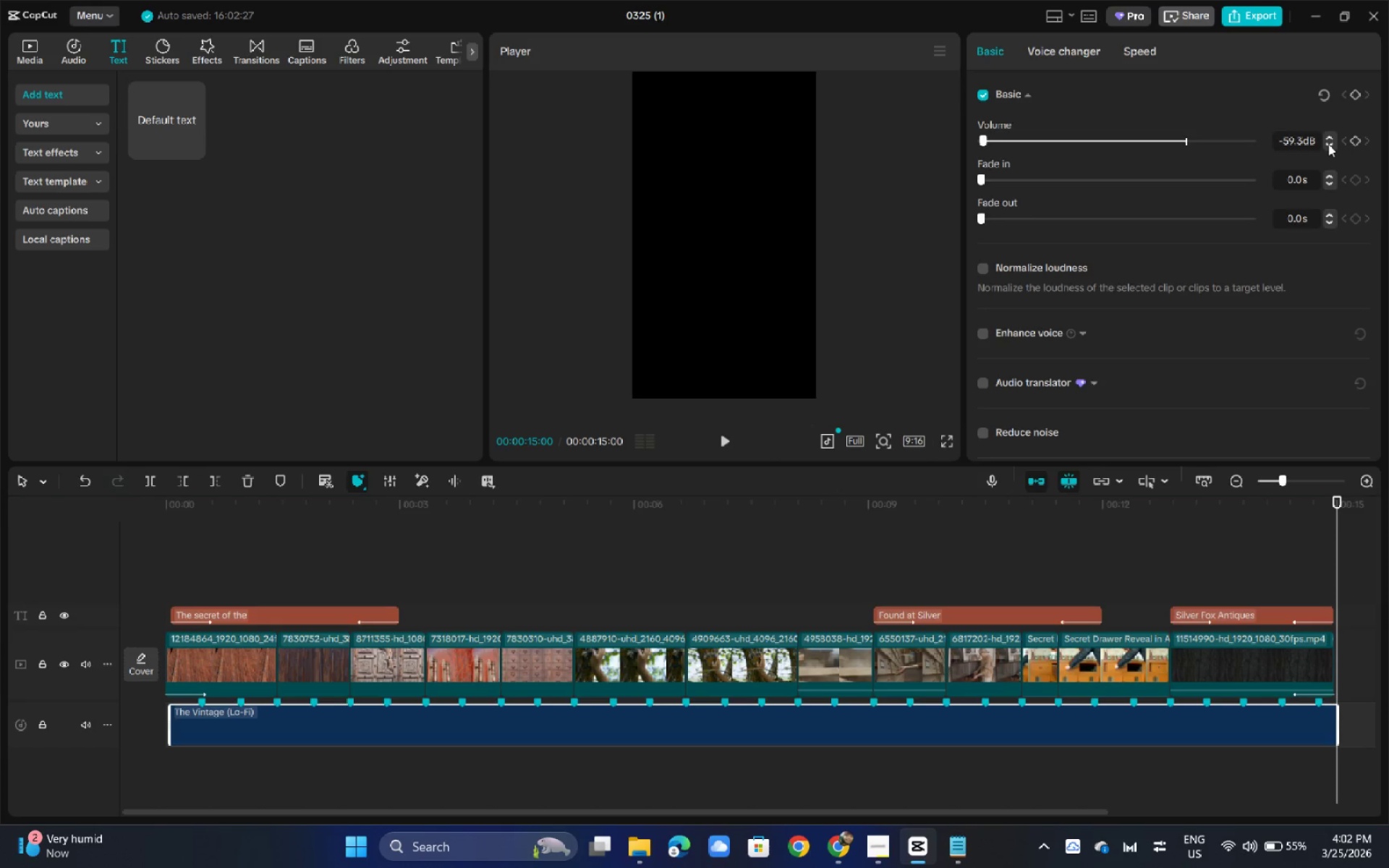 
triple_click([1328, 144])
 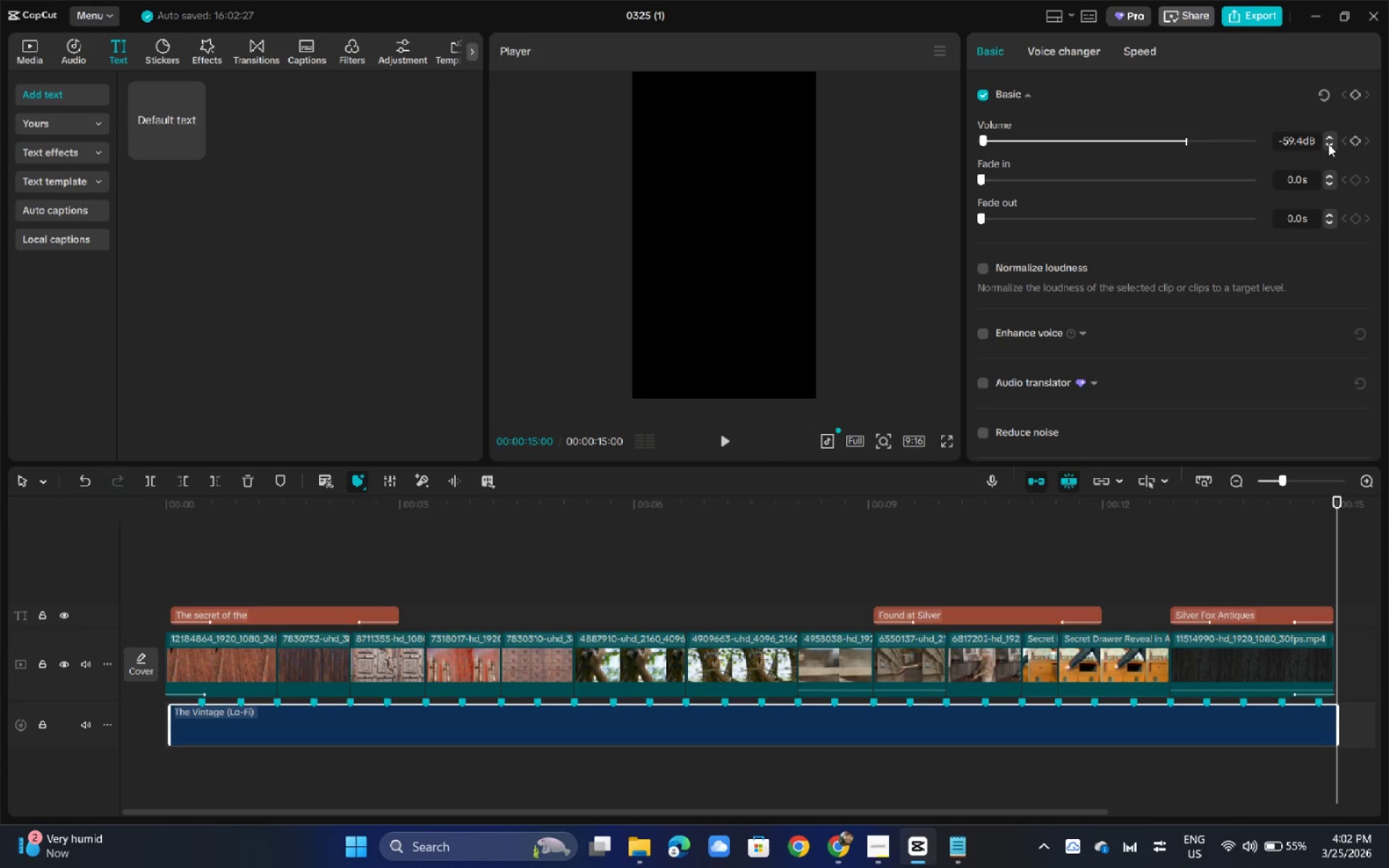 
triple_click([1328, 144])
 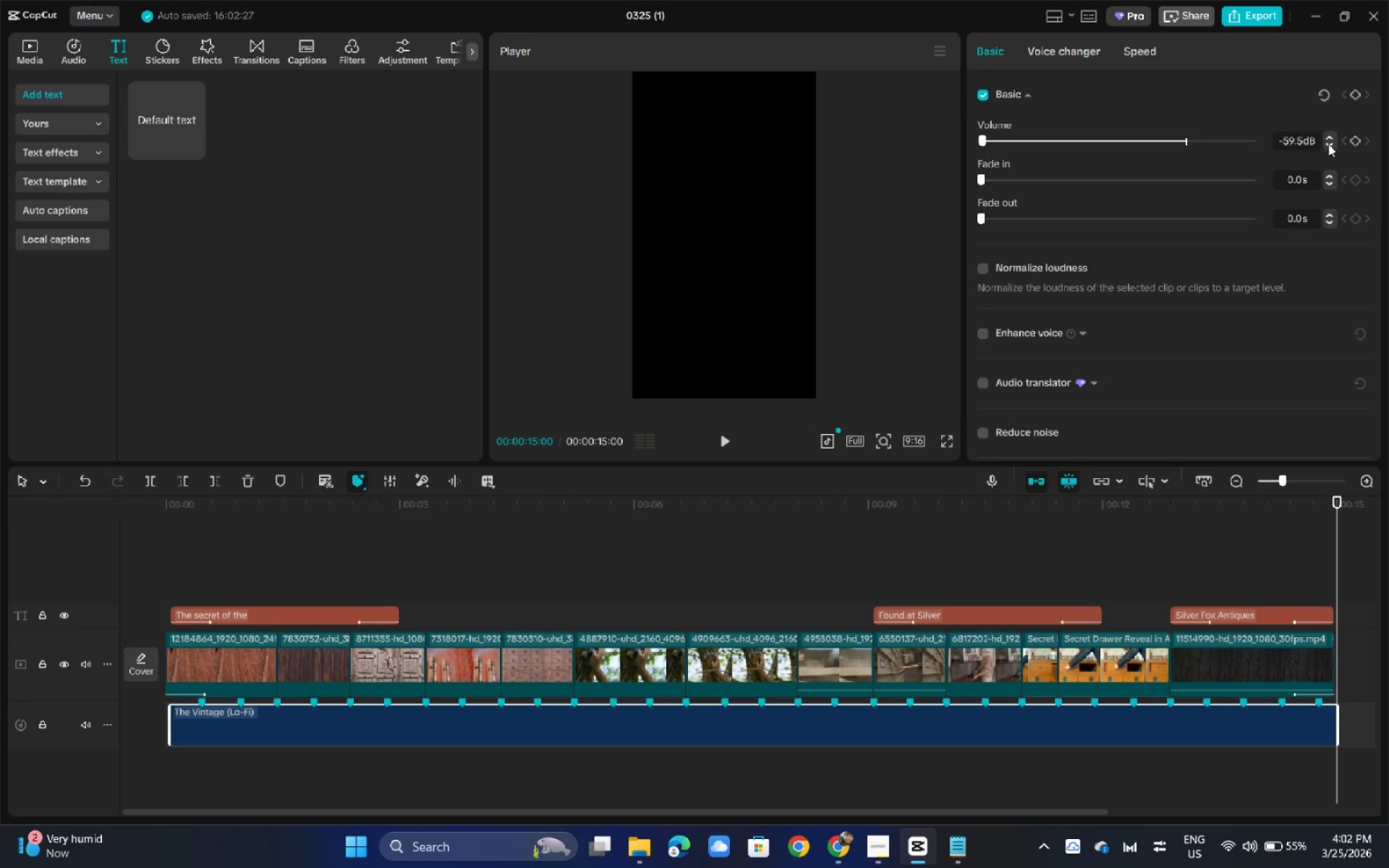 
triple_click([1328, 144])
 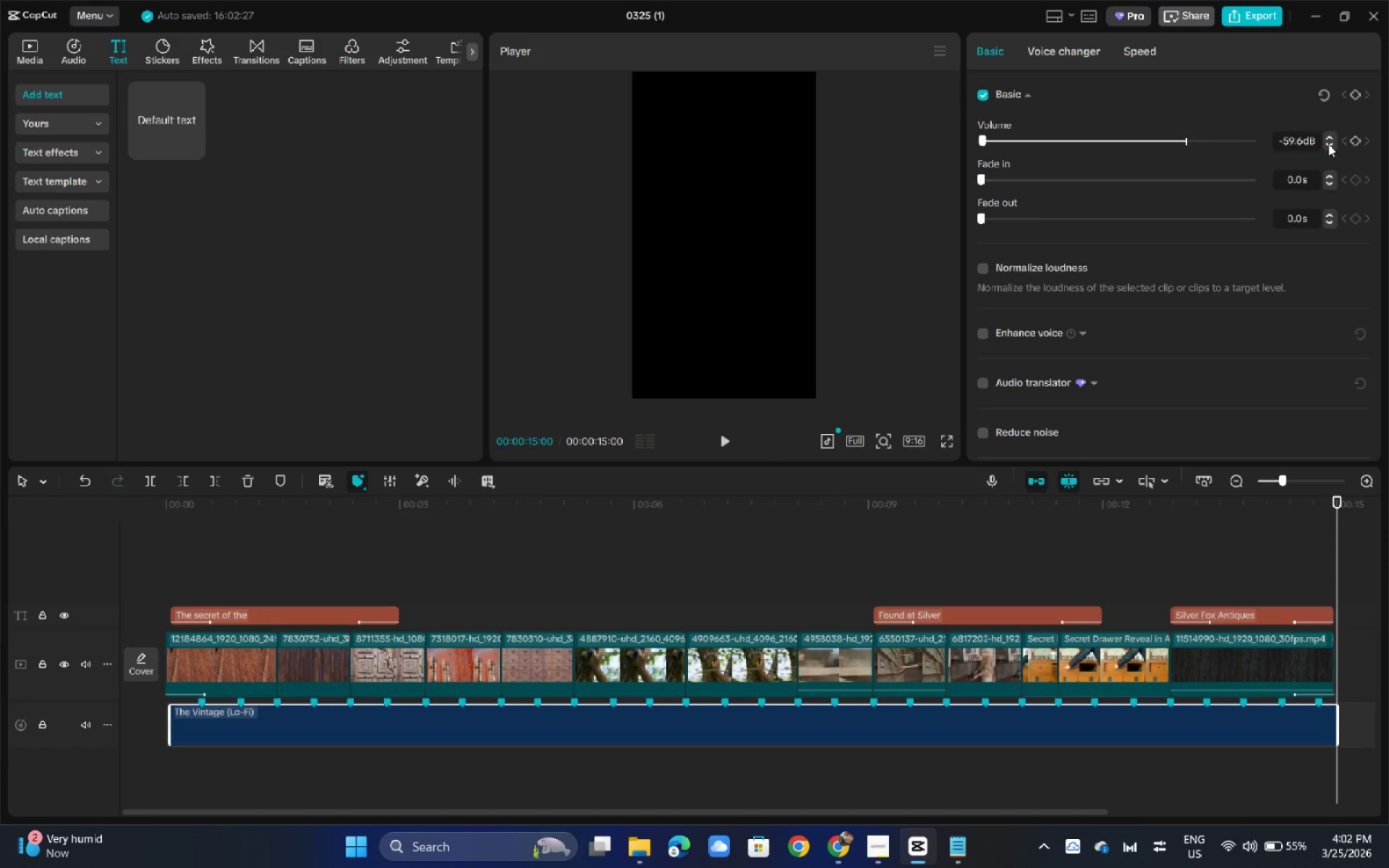 
triple_click([1328, 144])
 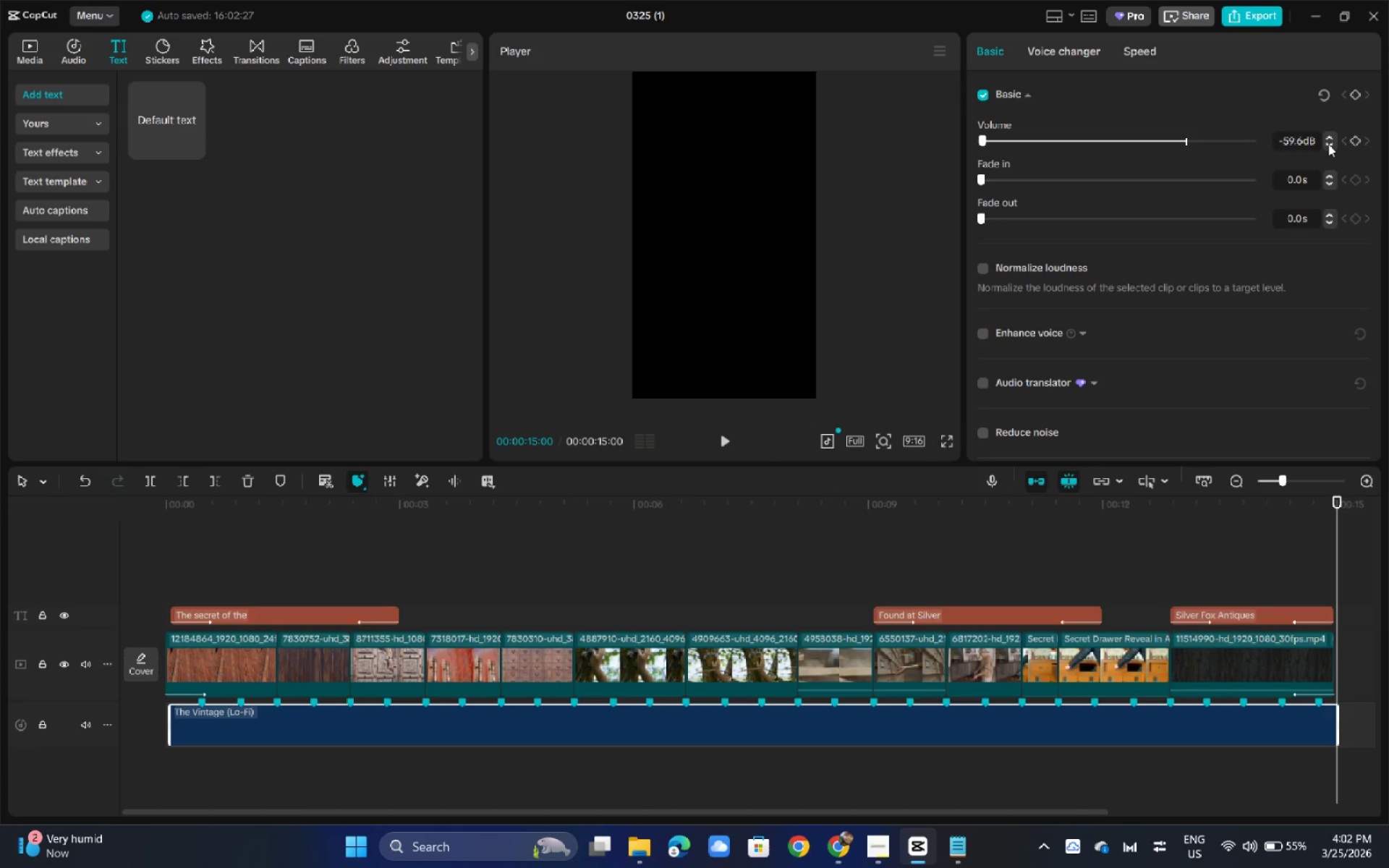 
triple_click([1328, 144])
 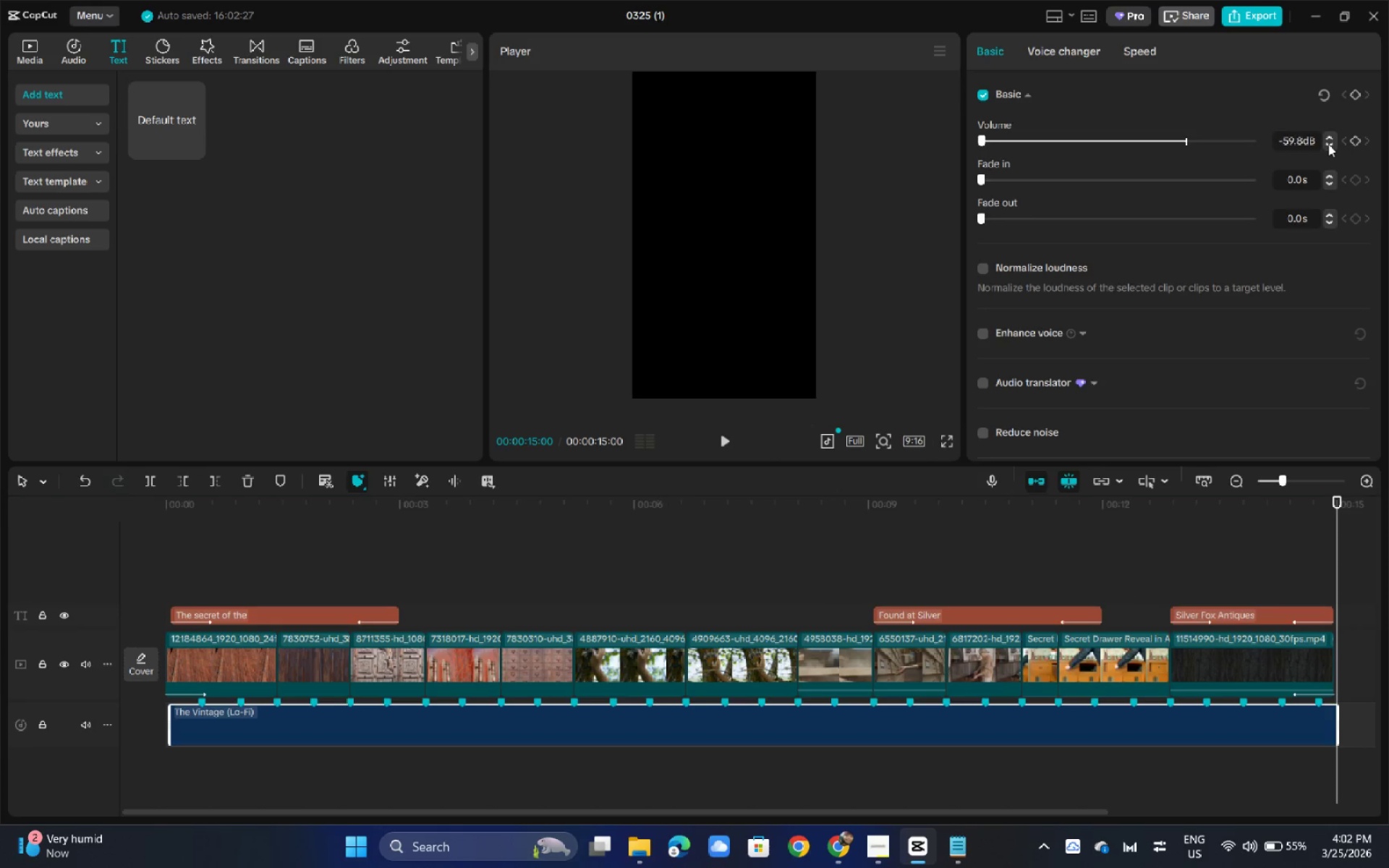 
triple_click([1328, 144])
 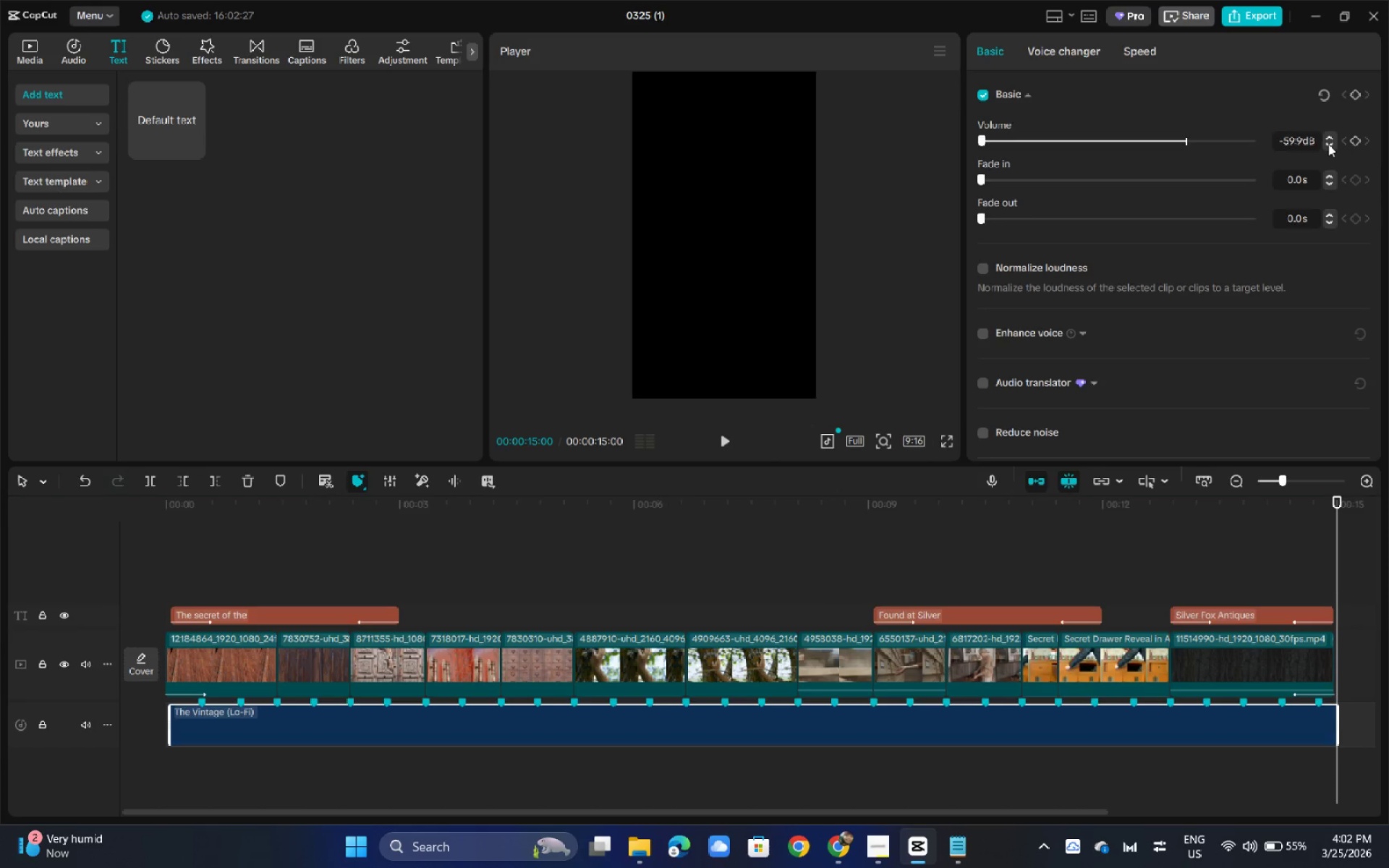 
triple_click([1328, 144])
 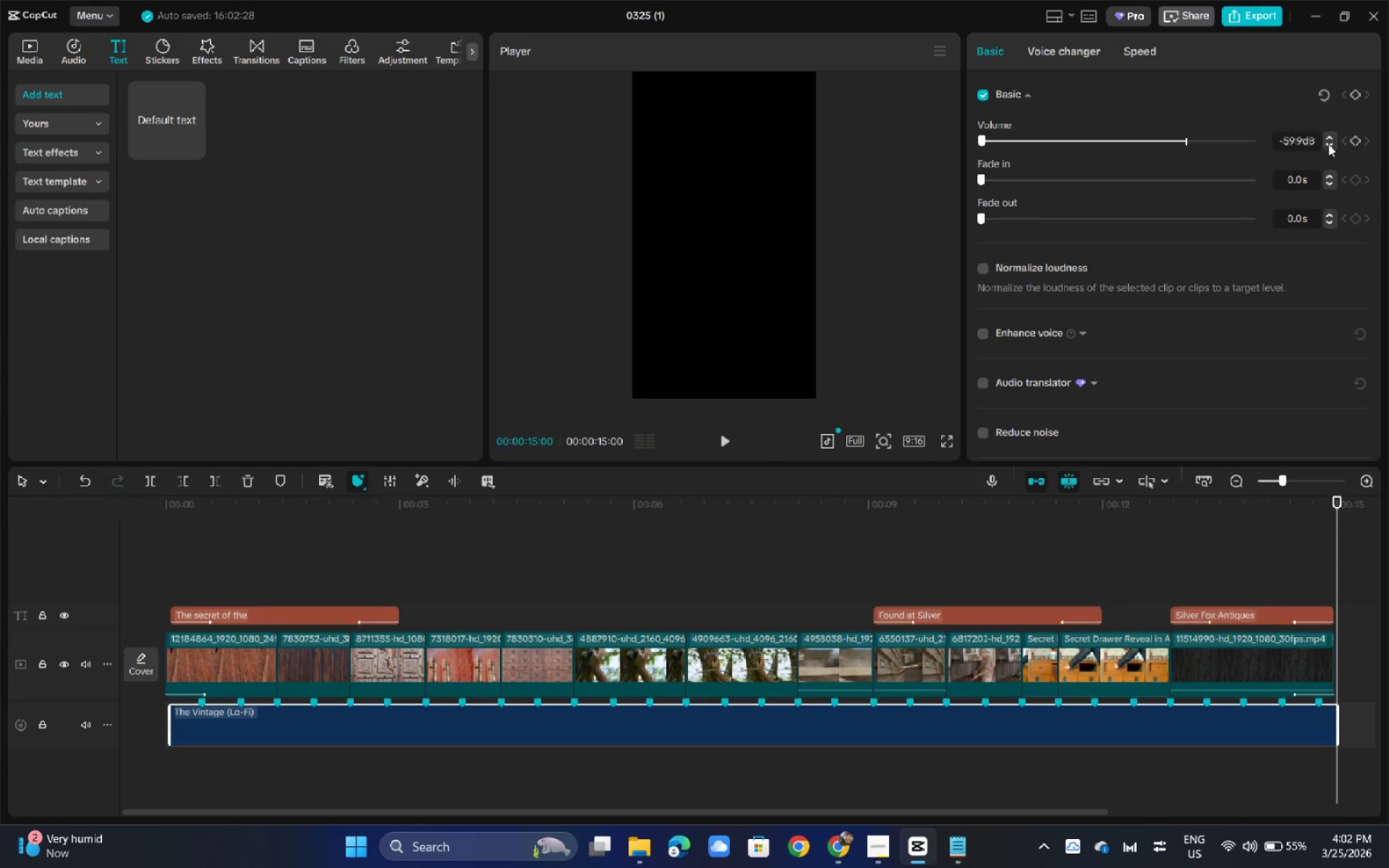 
triple_click([1328, 144])
 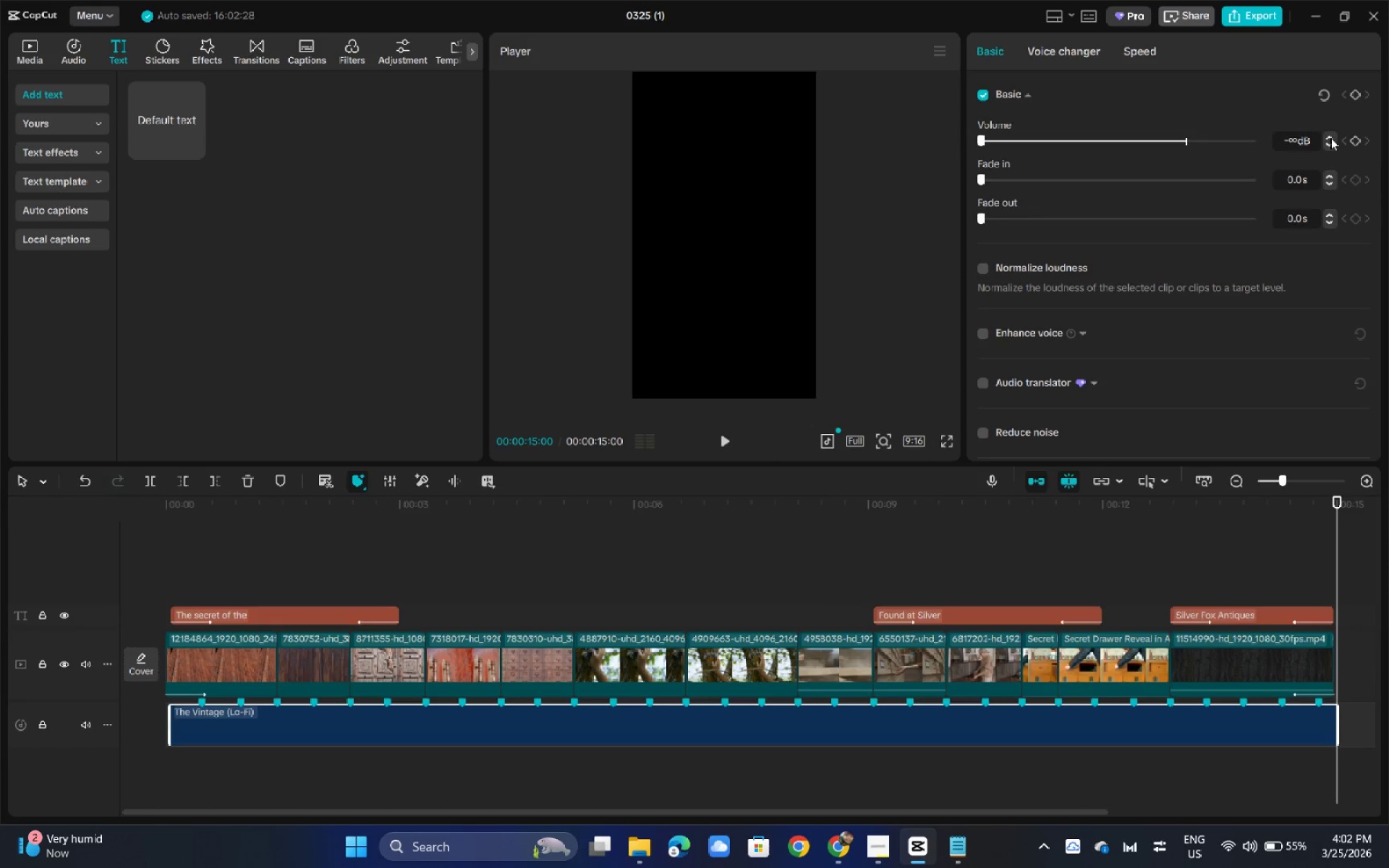 
left_click([1330, 137])
 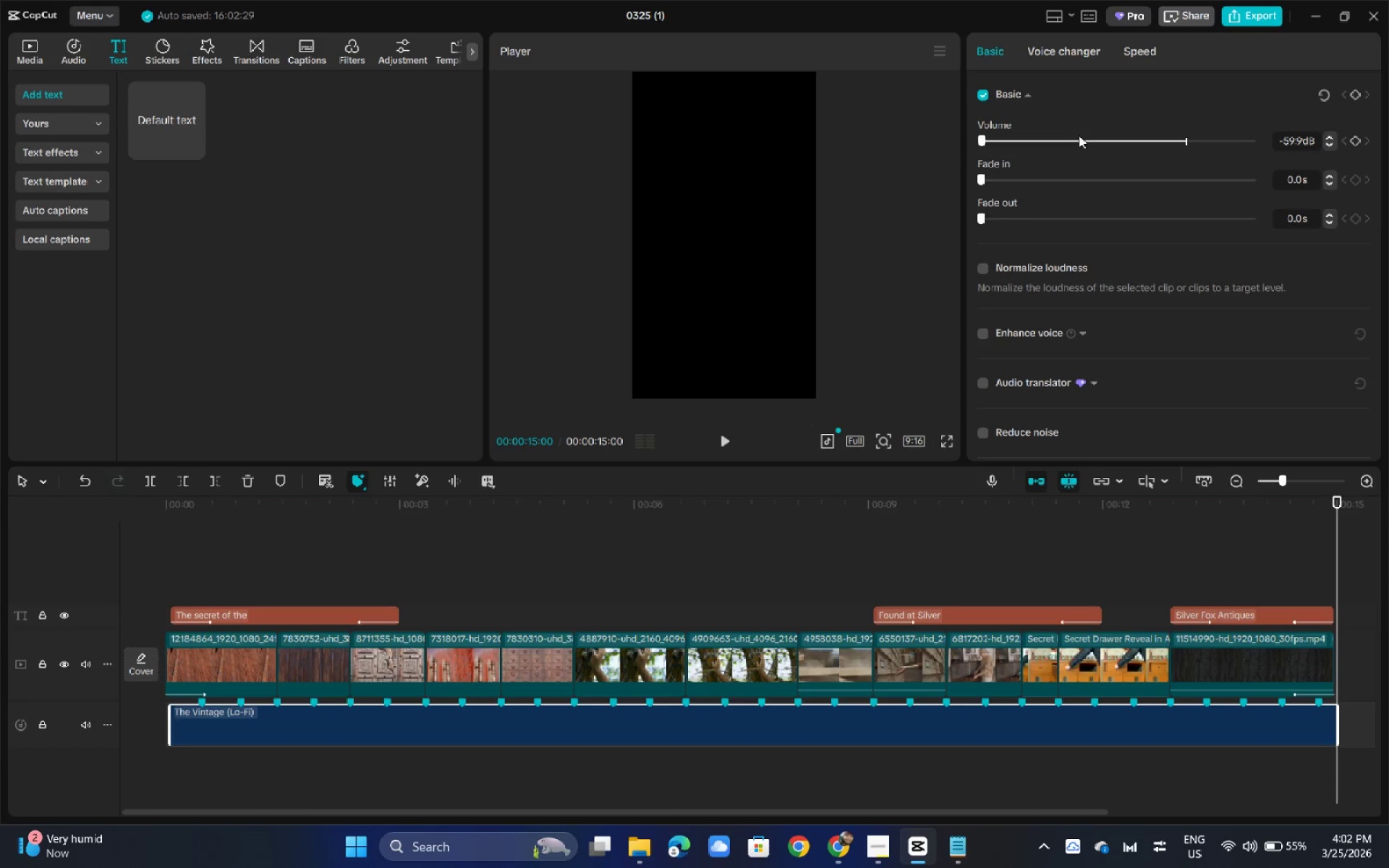 
wait(6.94)
 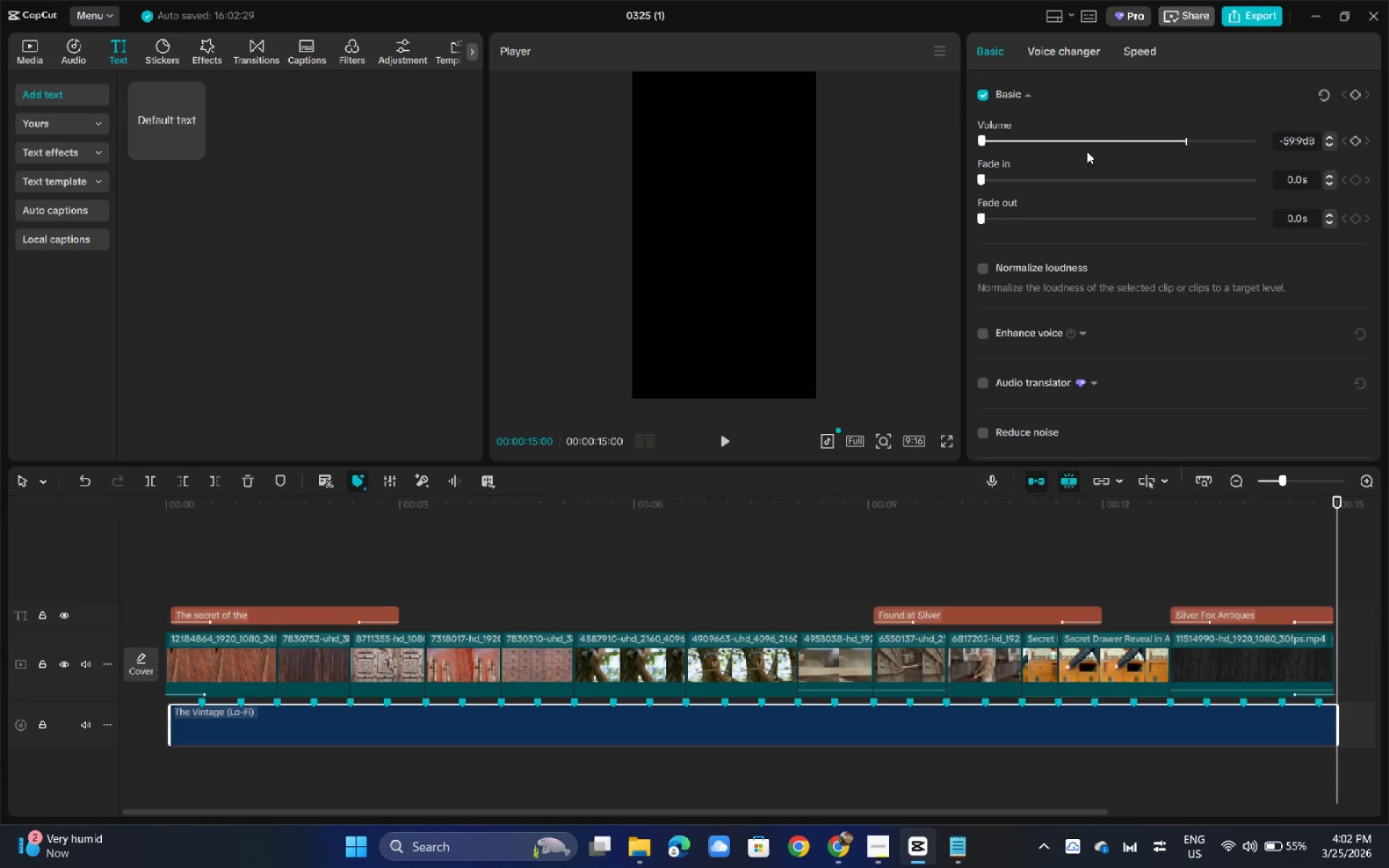 
left_click_drag(start_coordinate=[1079, 135], to_coordinate=[1115, 138])
 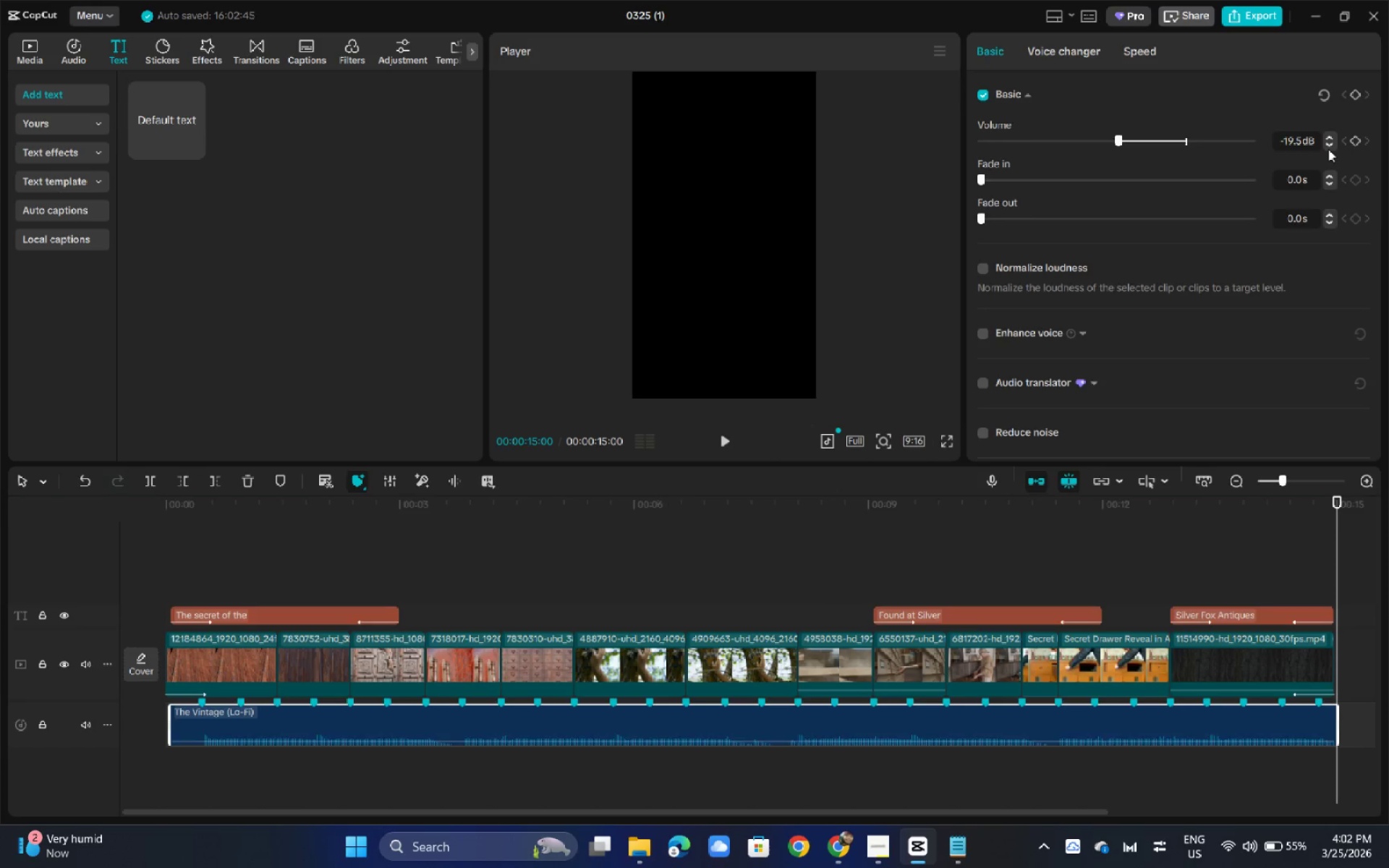 
double_click([1328, 149])
 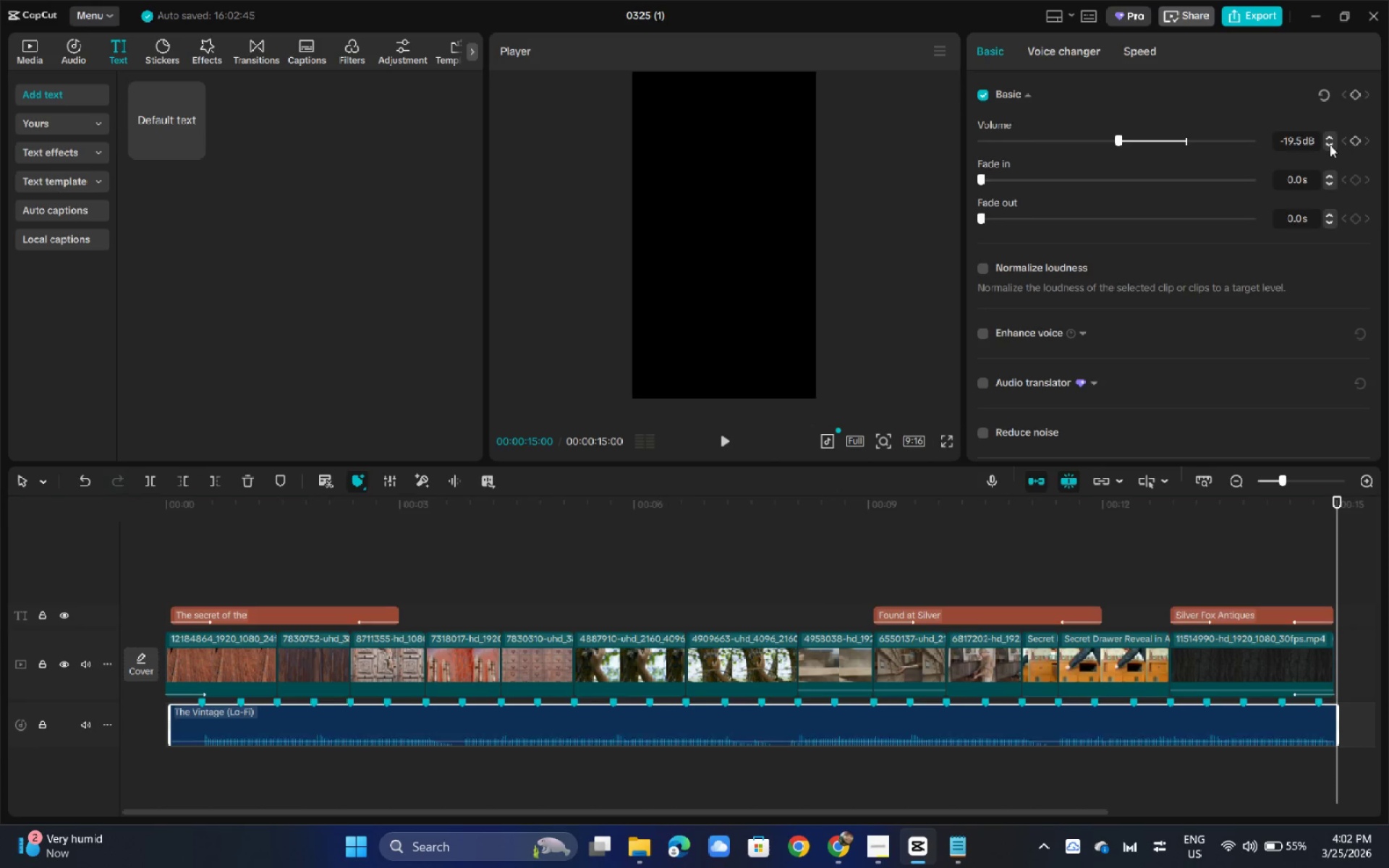 
triple_click([1330, 145])
 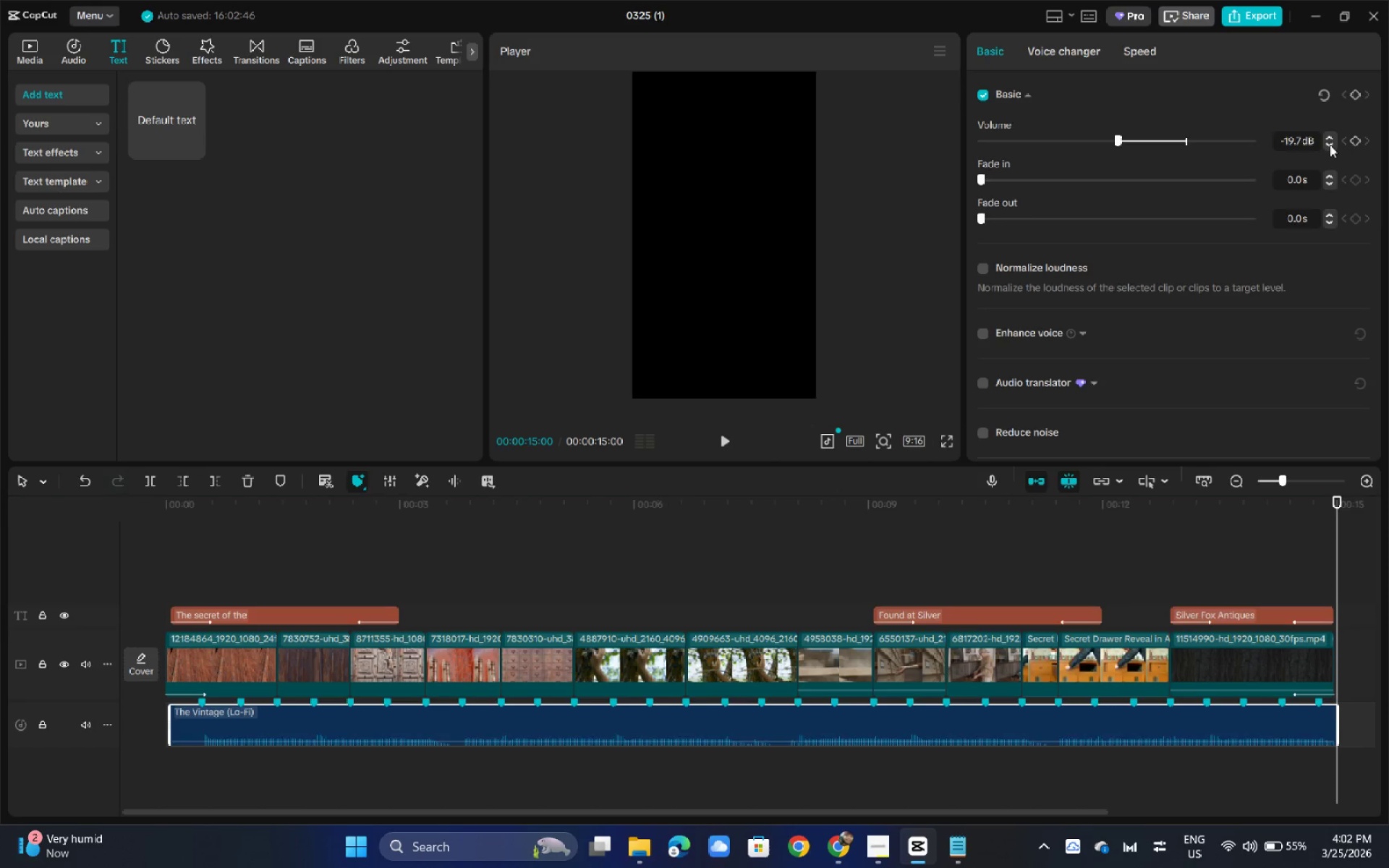 
triple_click([1330, 145])
 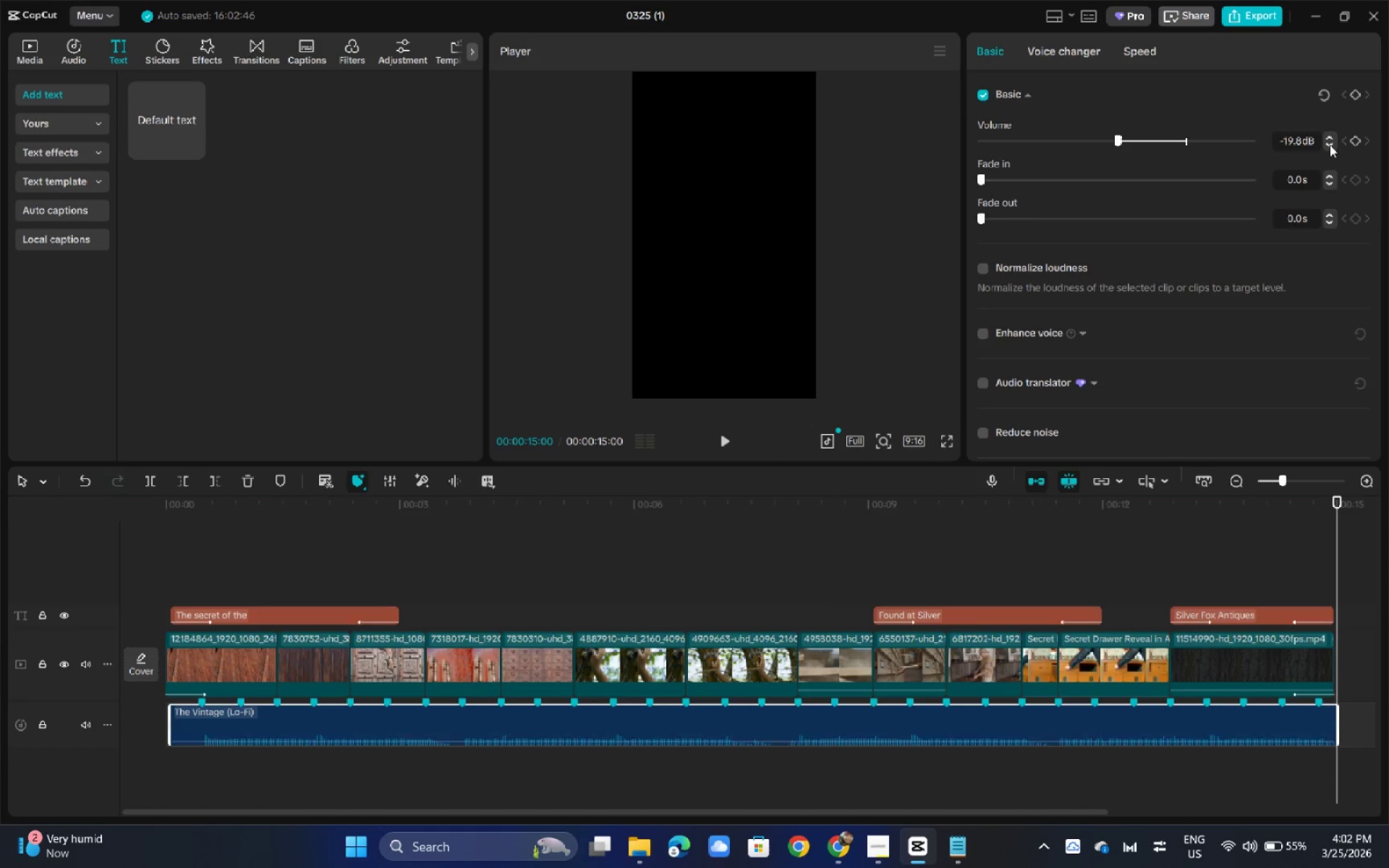 
triple_click([1330, 145])
 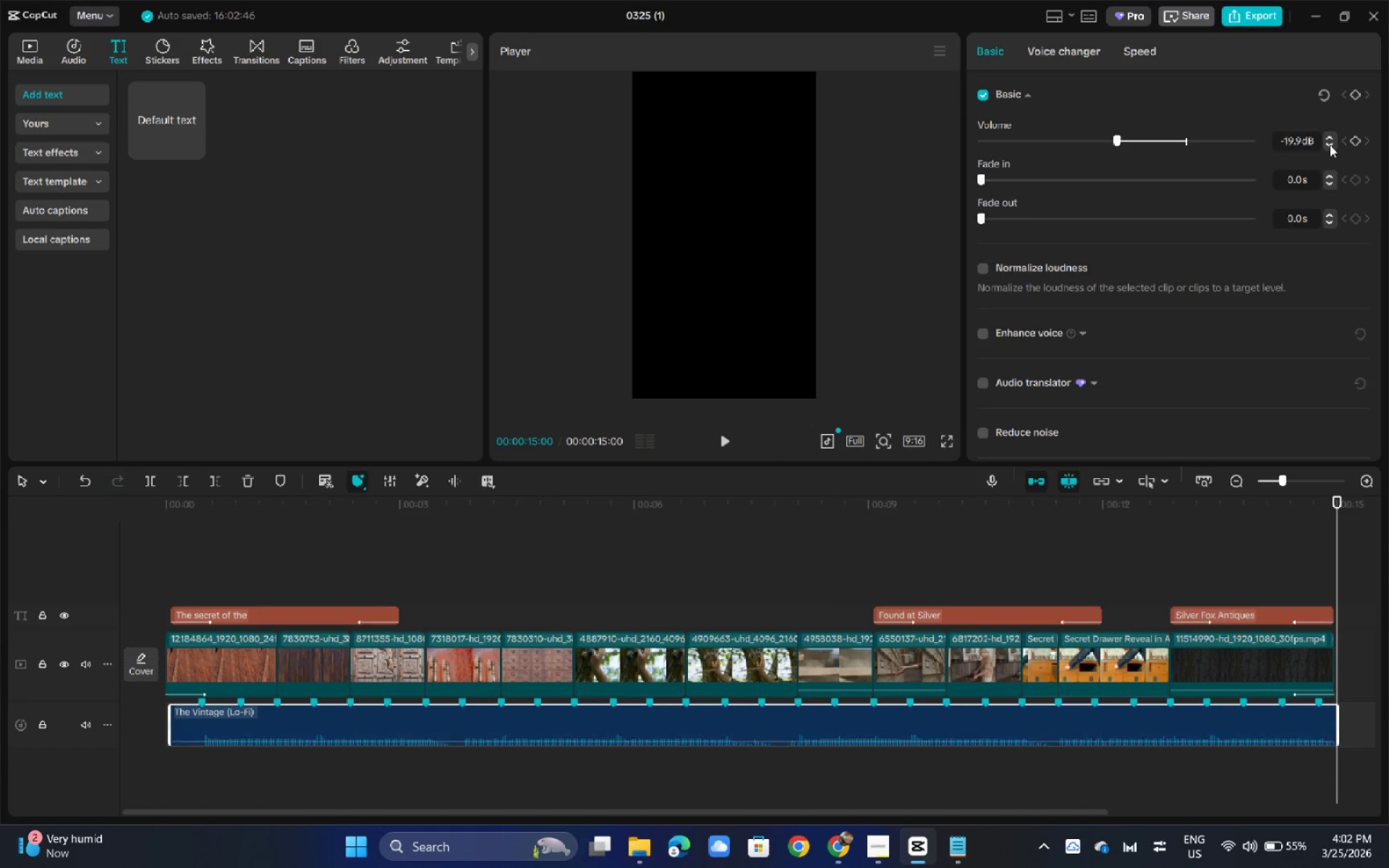 
triple_click([1330, 145])
 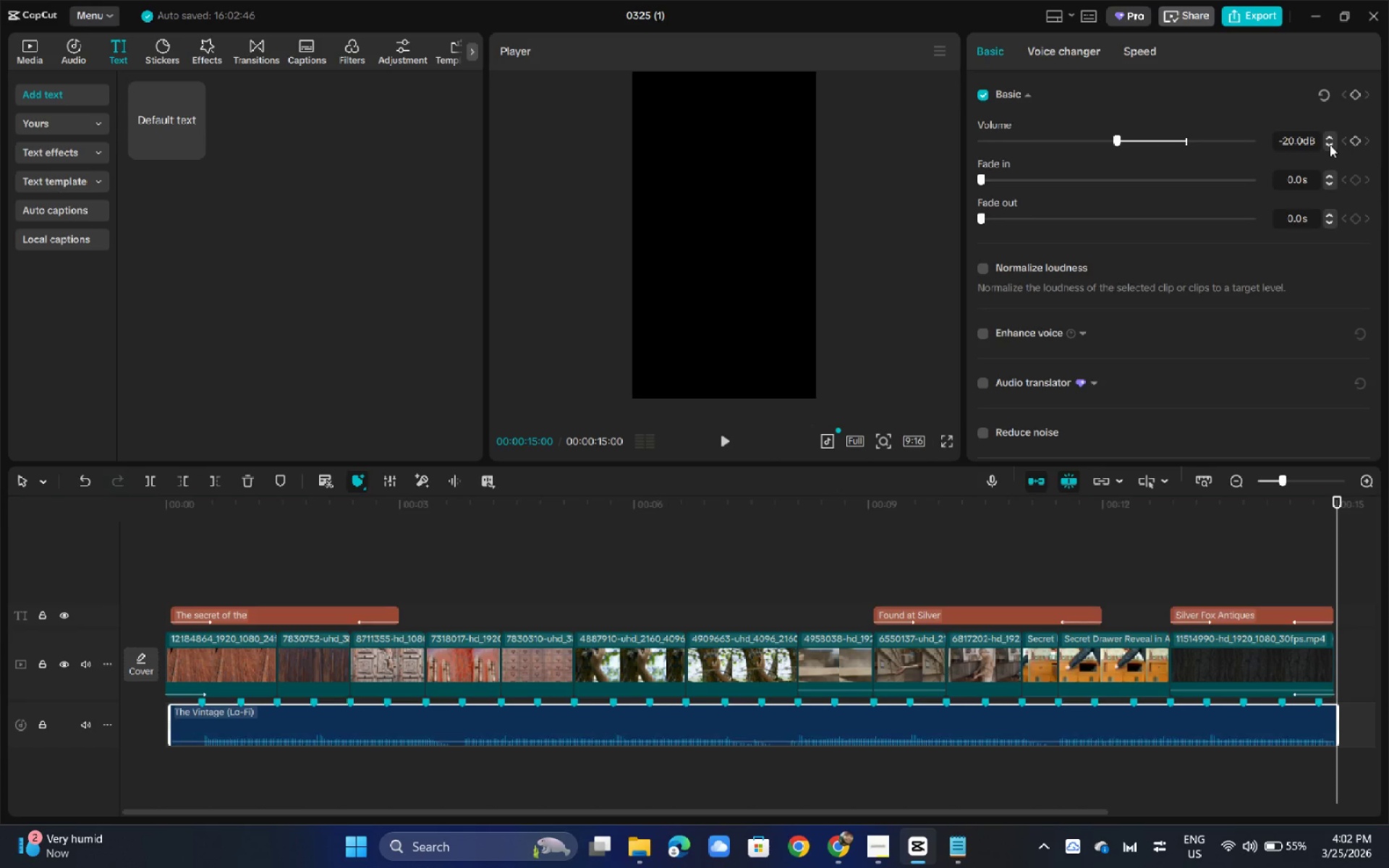 
triple_click([1330, 145])
 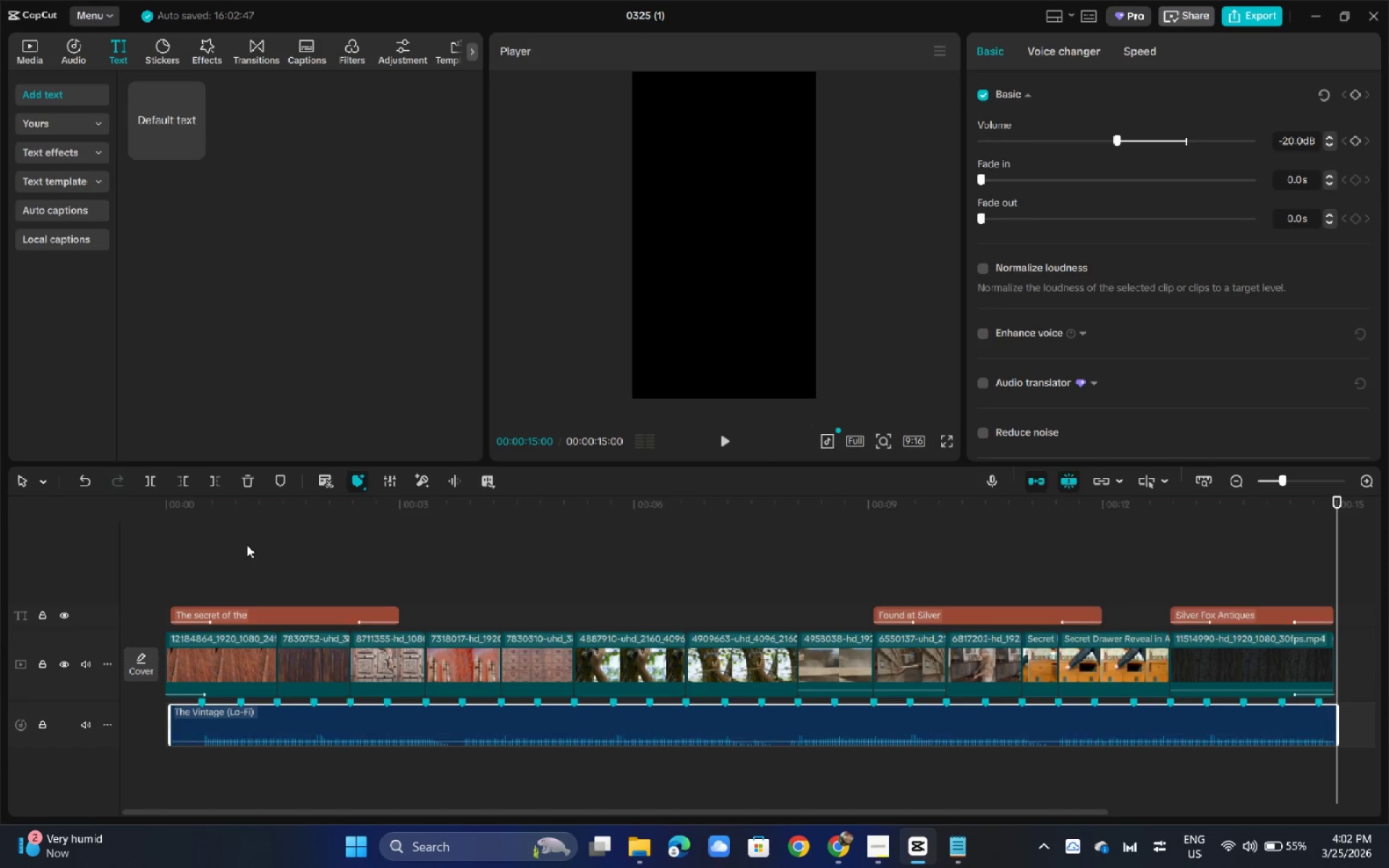 
left_click_drag(start_coordinate=[235, 509], to_coordinate=[111, 505])
 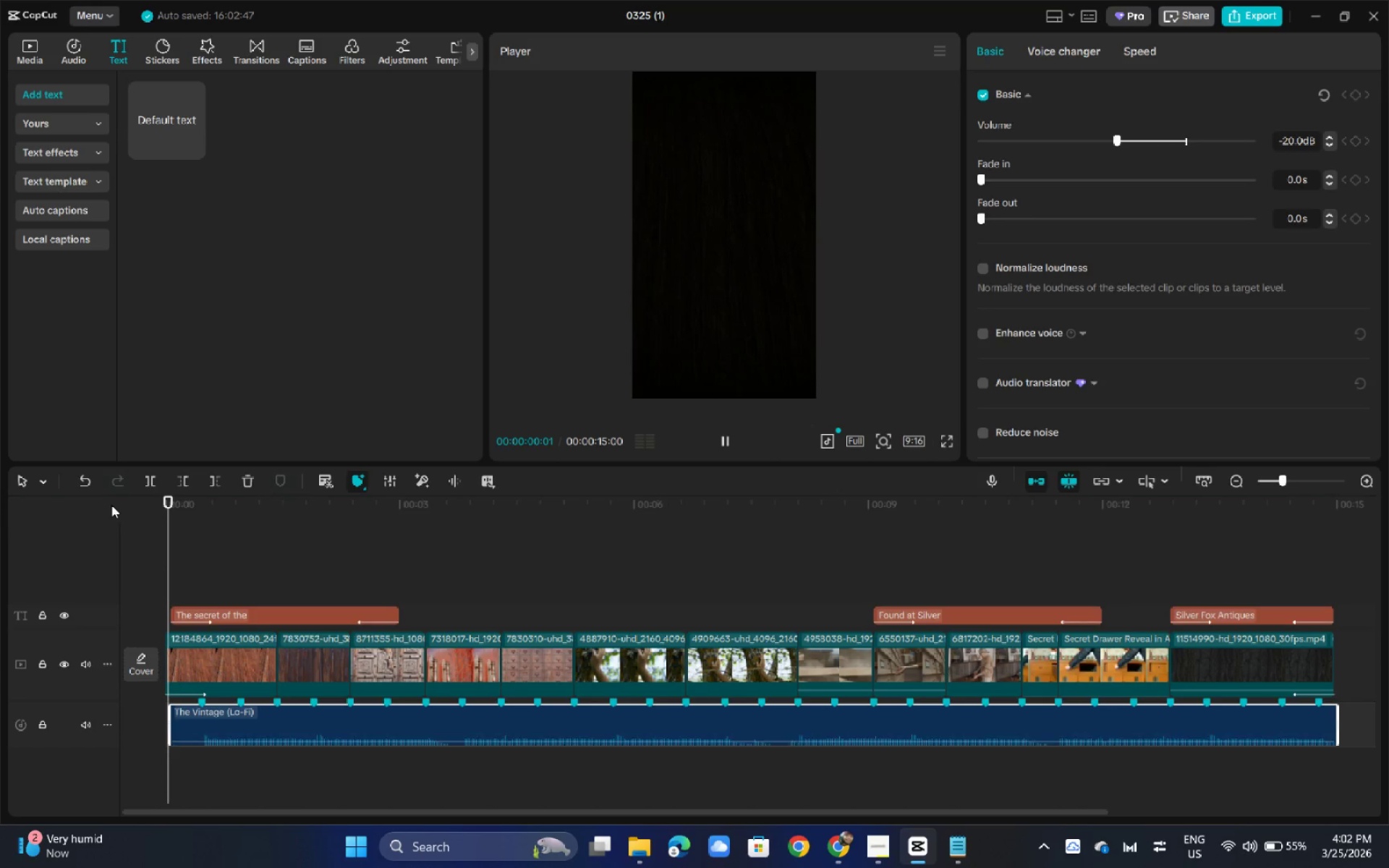 
key(Space)
 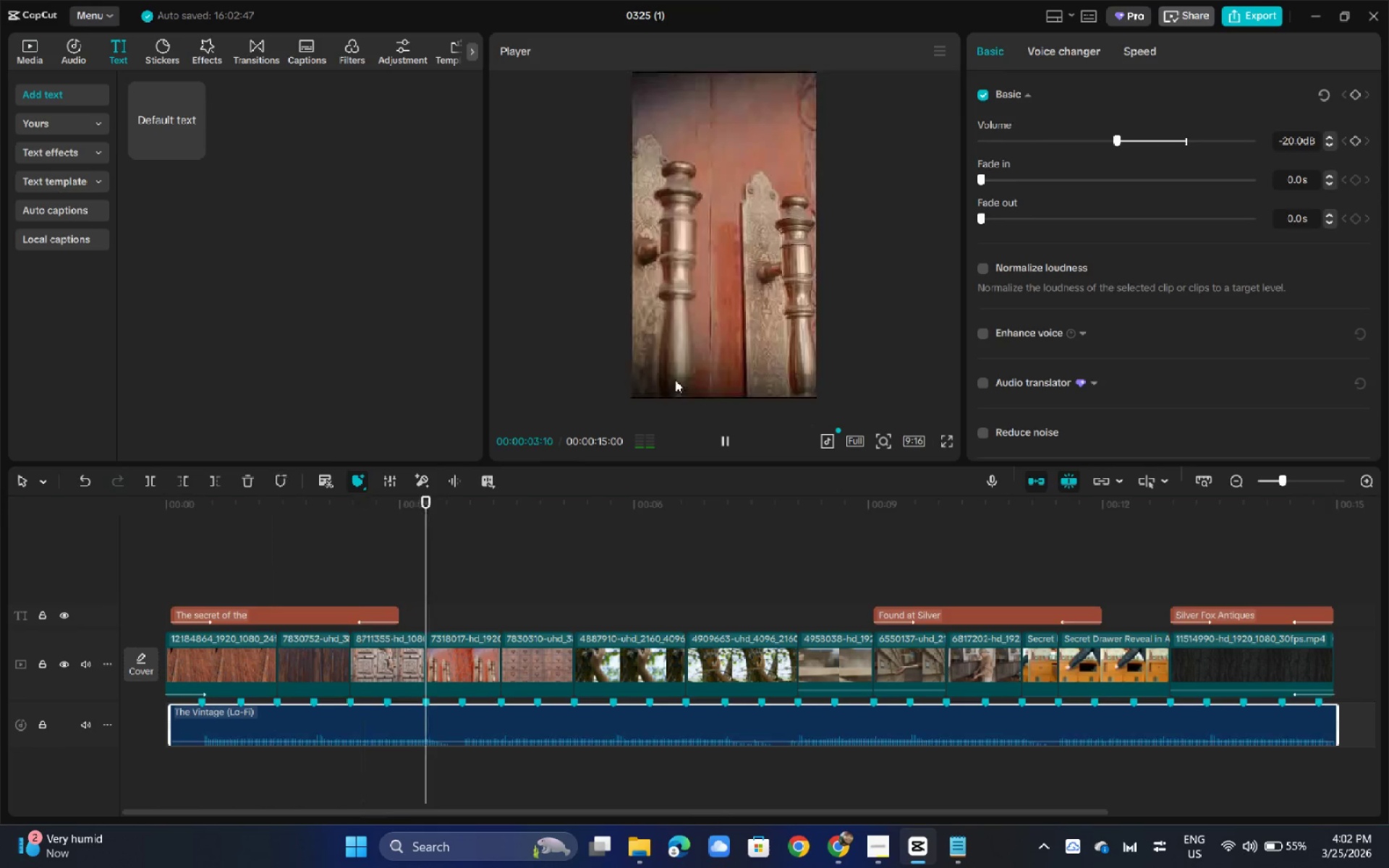 
left_click_drag(start_coordinate=[1120, 141], to_coordinate=[1147, 143])
 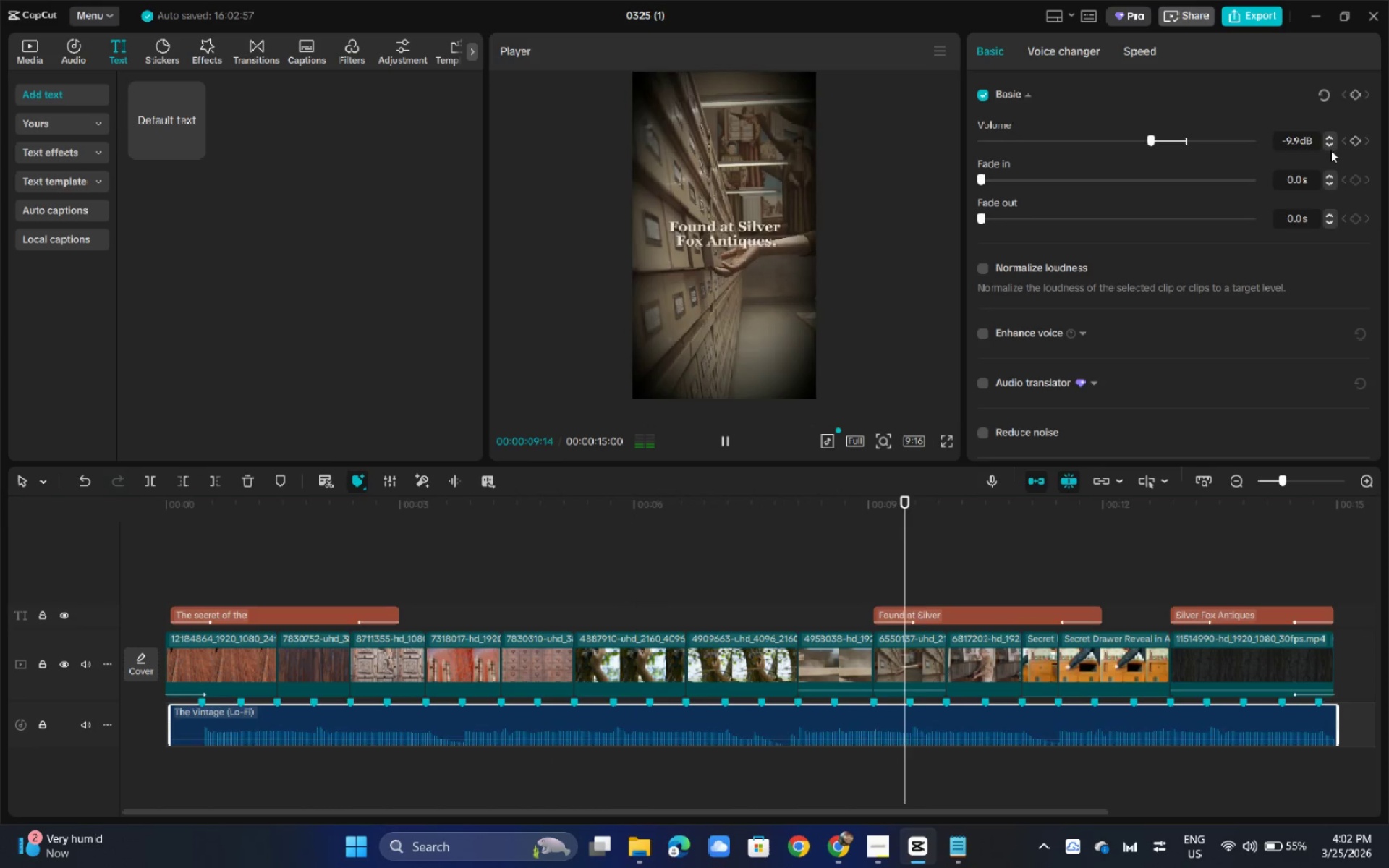 
double_click([1330, 146])
 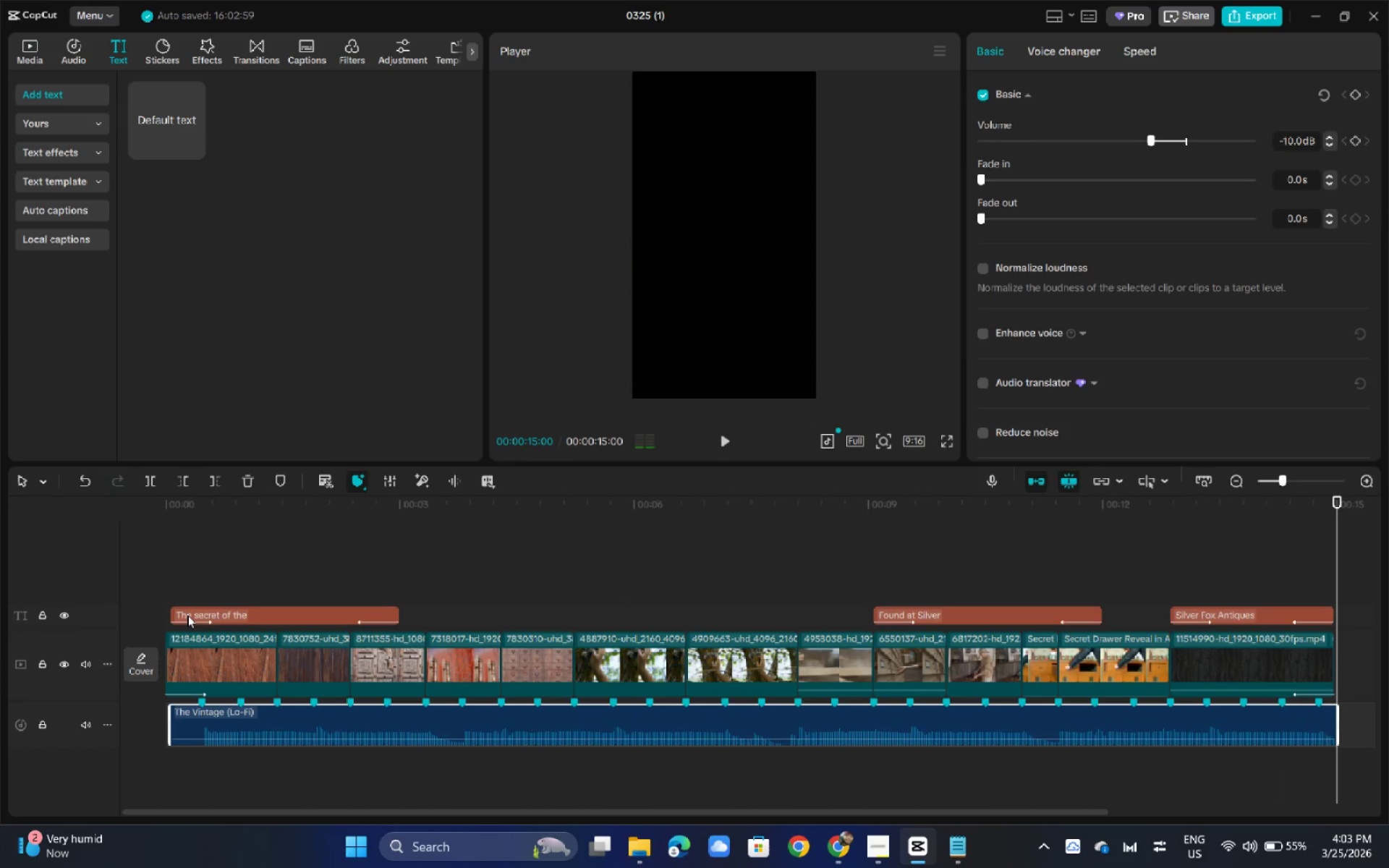 
wait(7.34)
 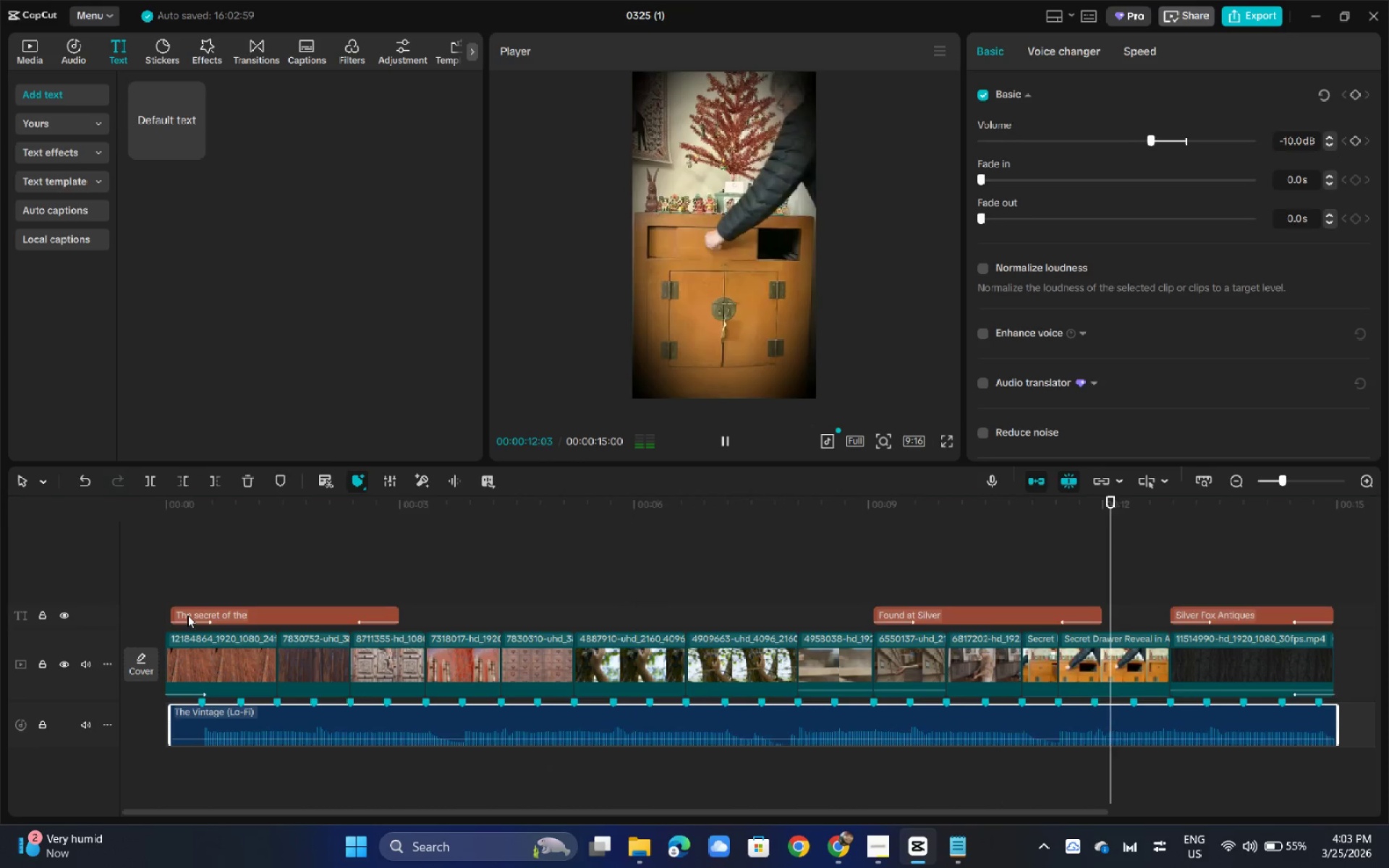 
key(Alt+AltLeft)
 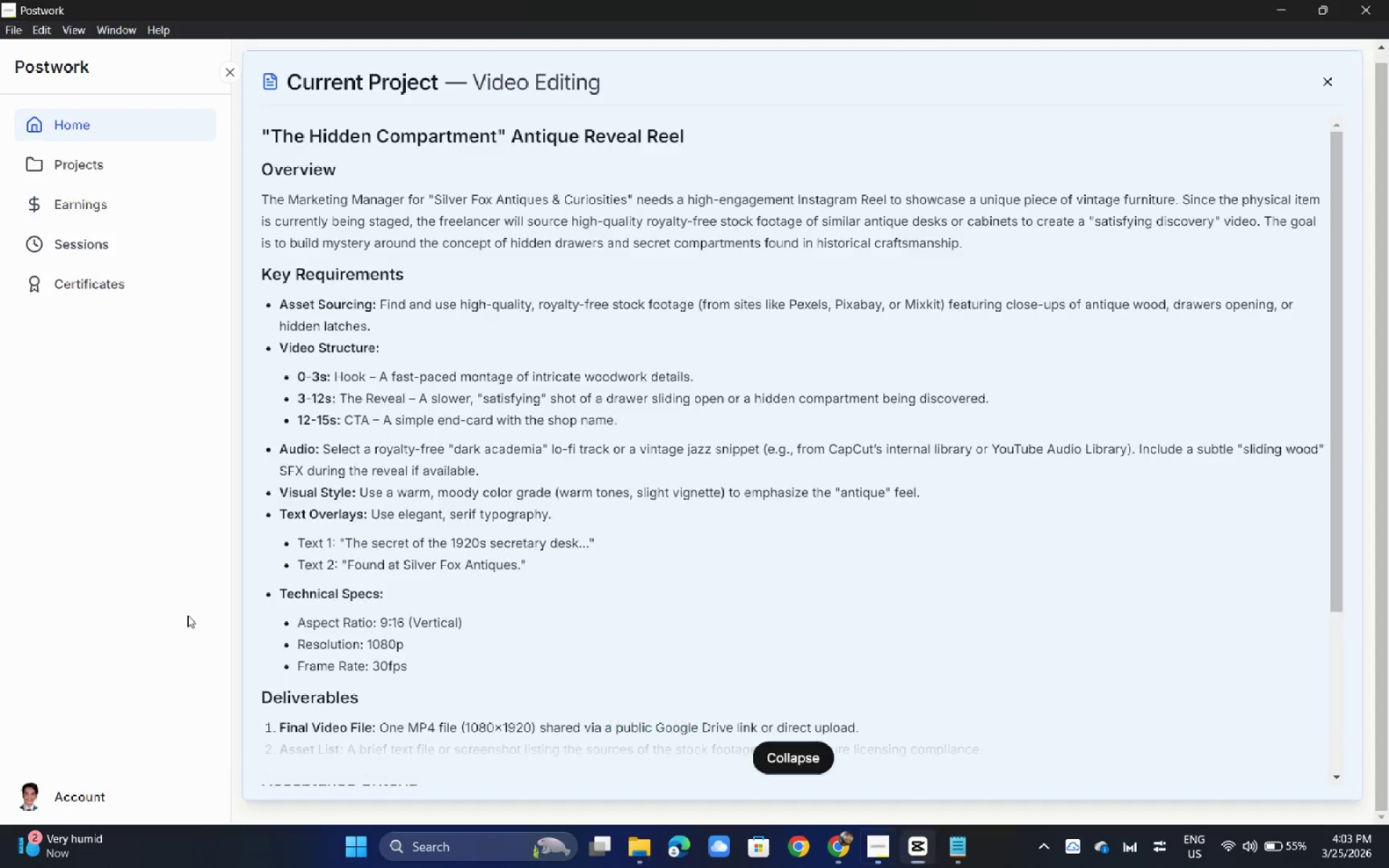 
key(Alt+Tab)